 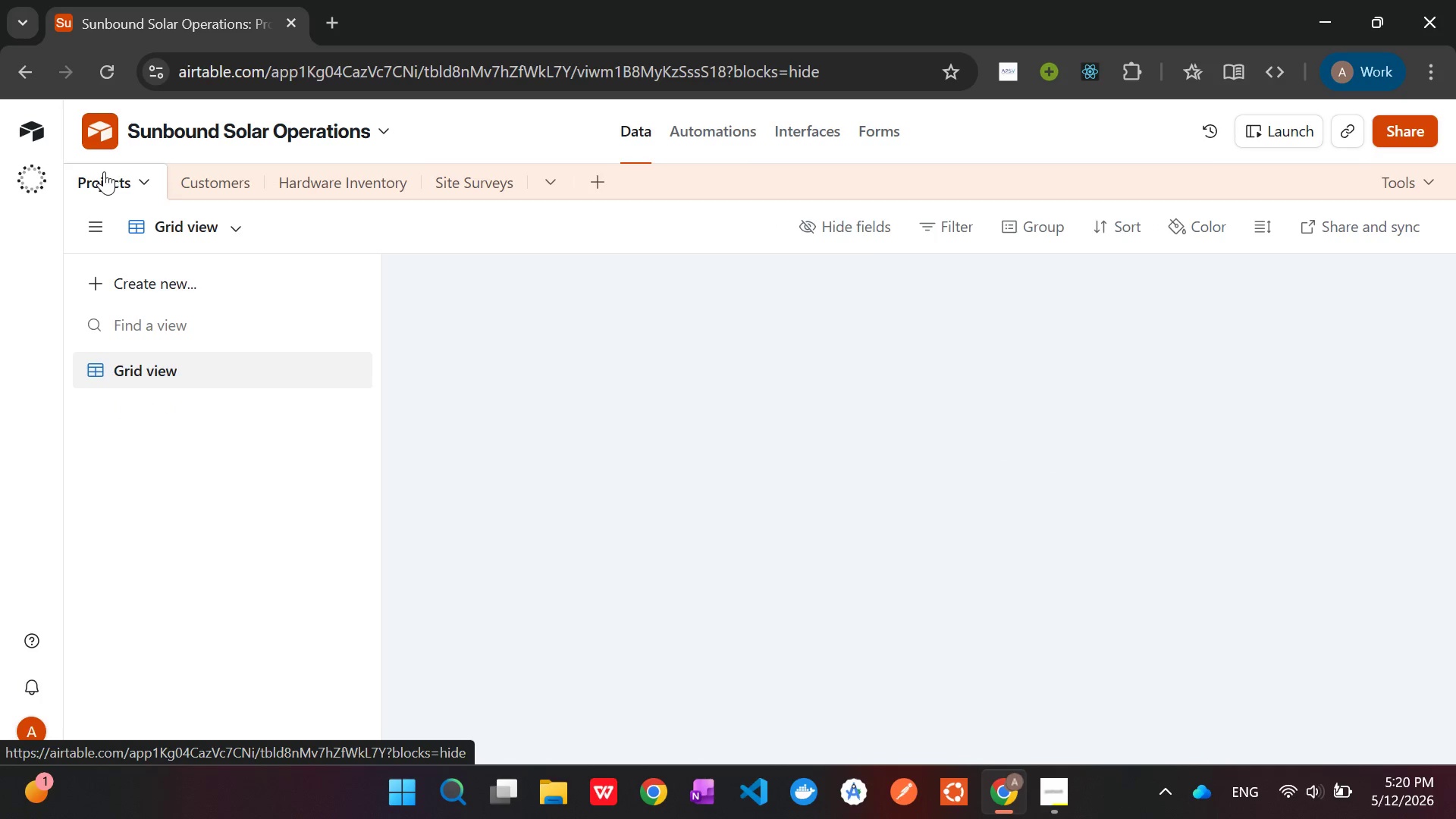 
left_click([1323, 264])
 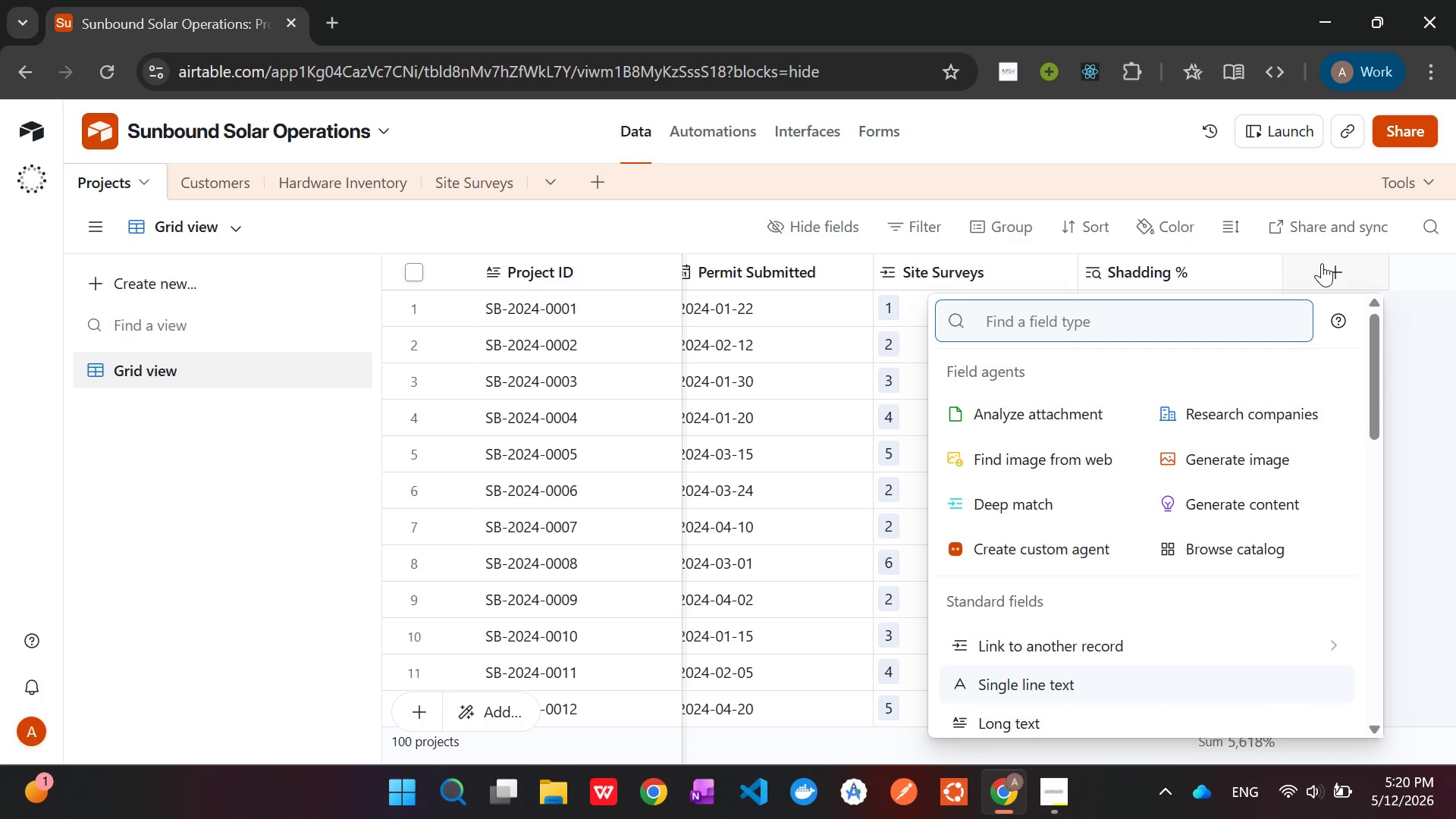 
wait(10.03)
 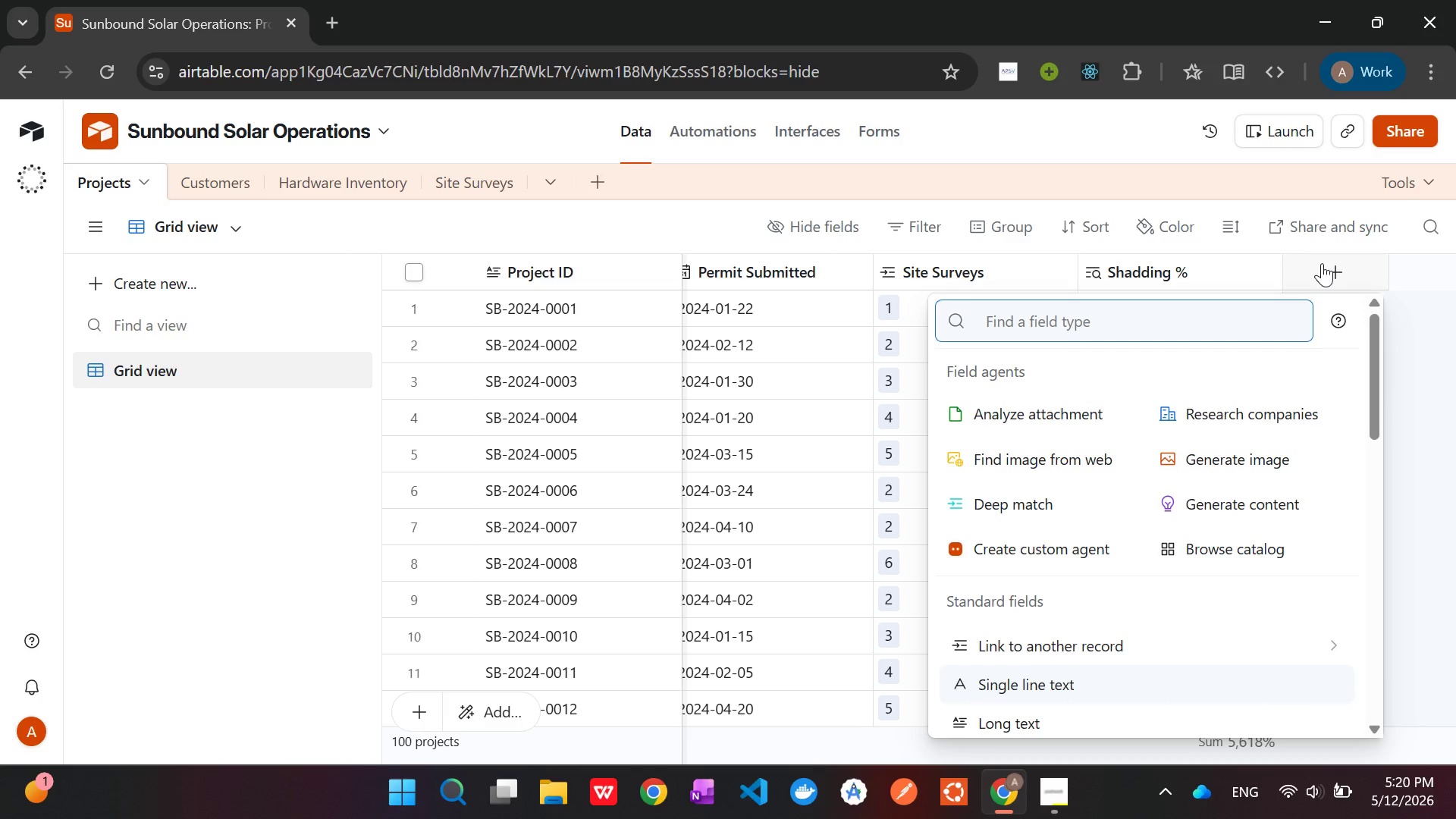 
type(for)
 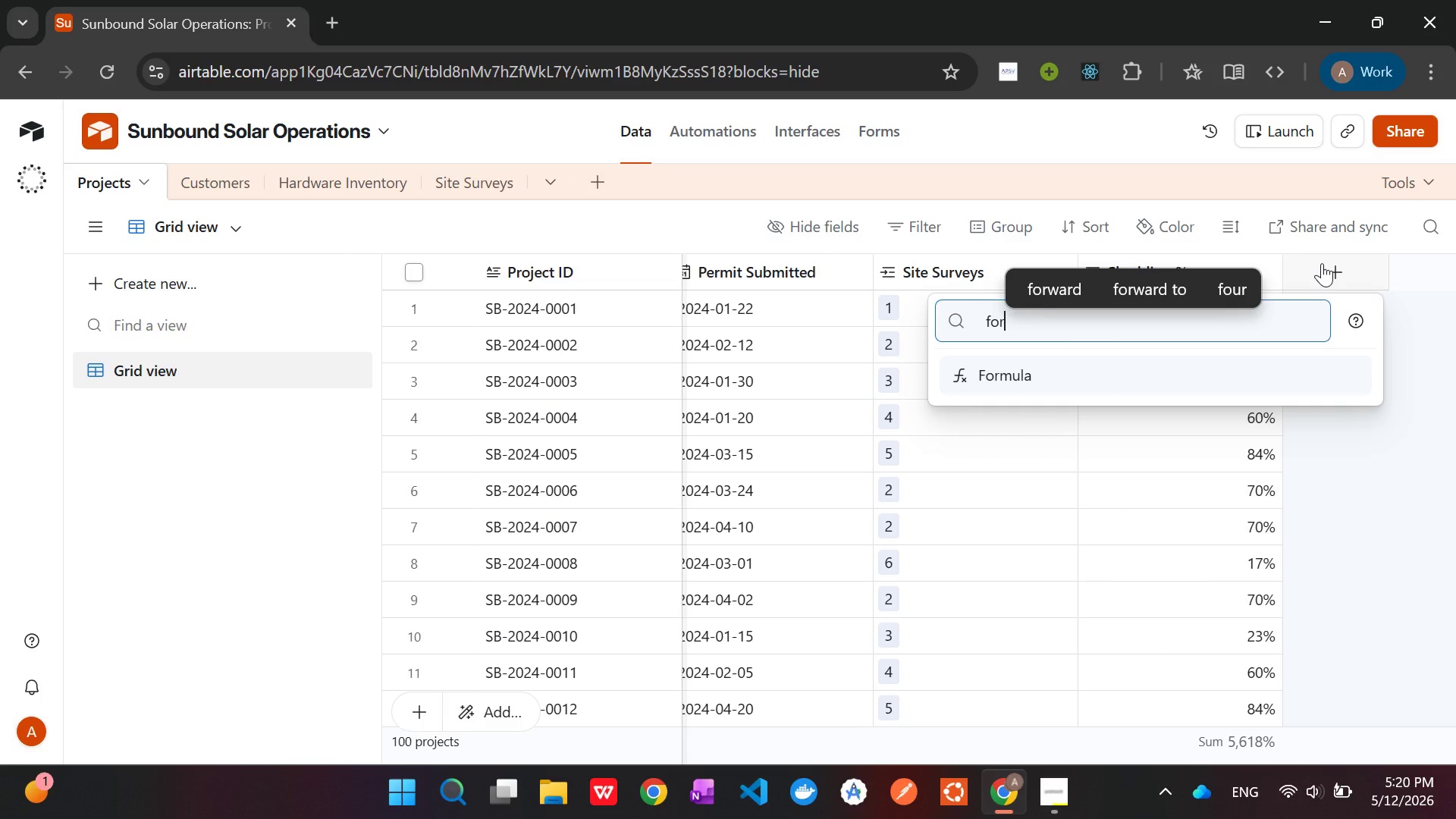 
wait(11.73)
 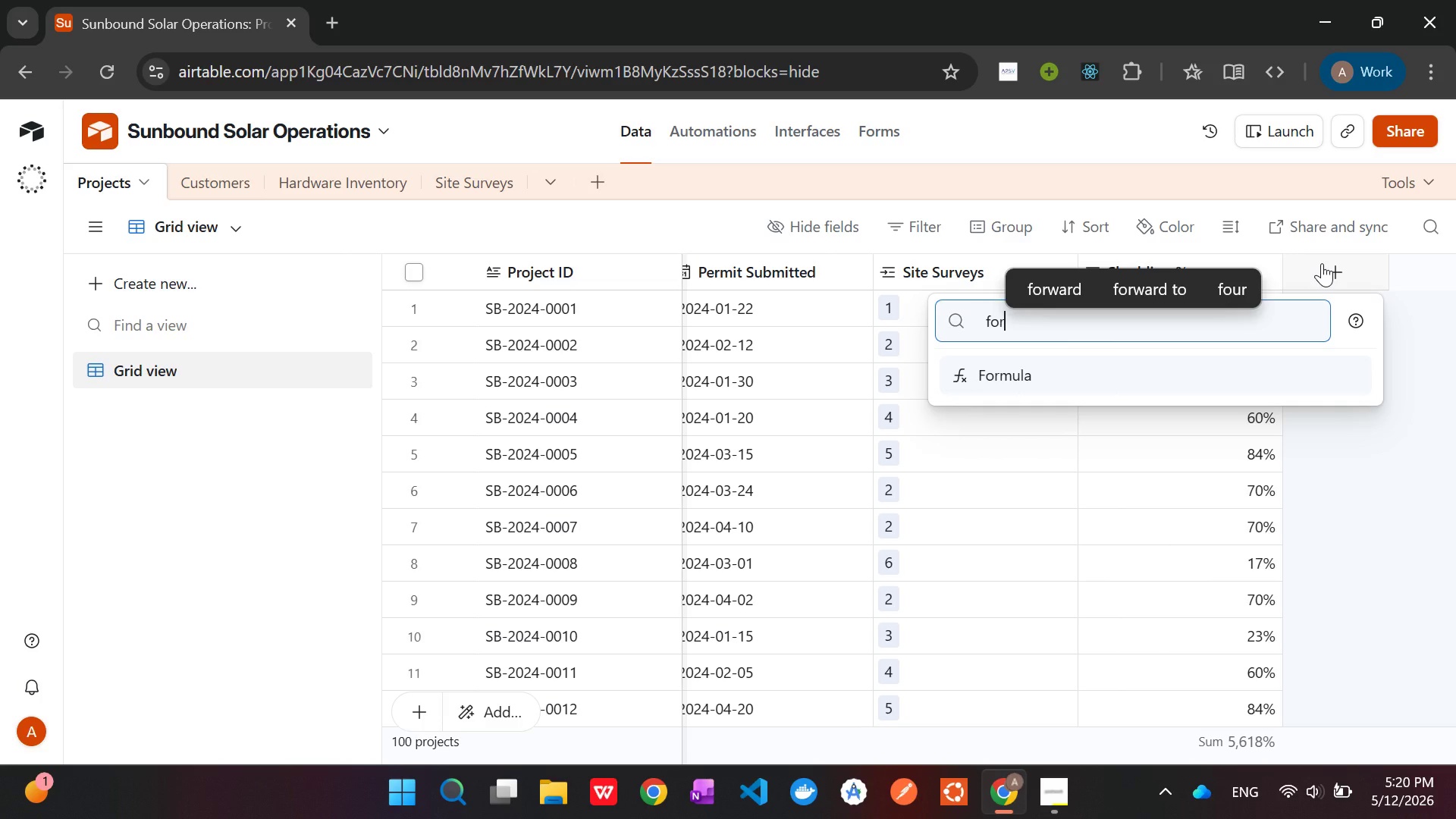 
key(Enter)
 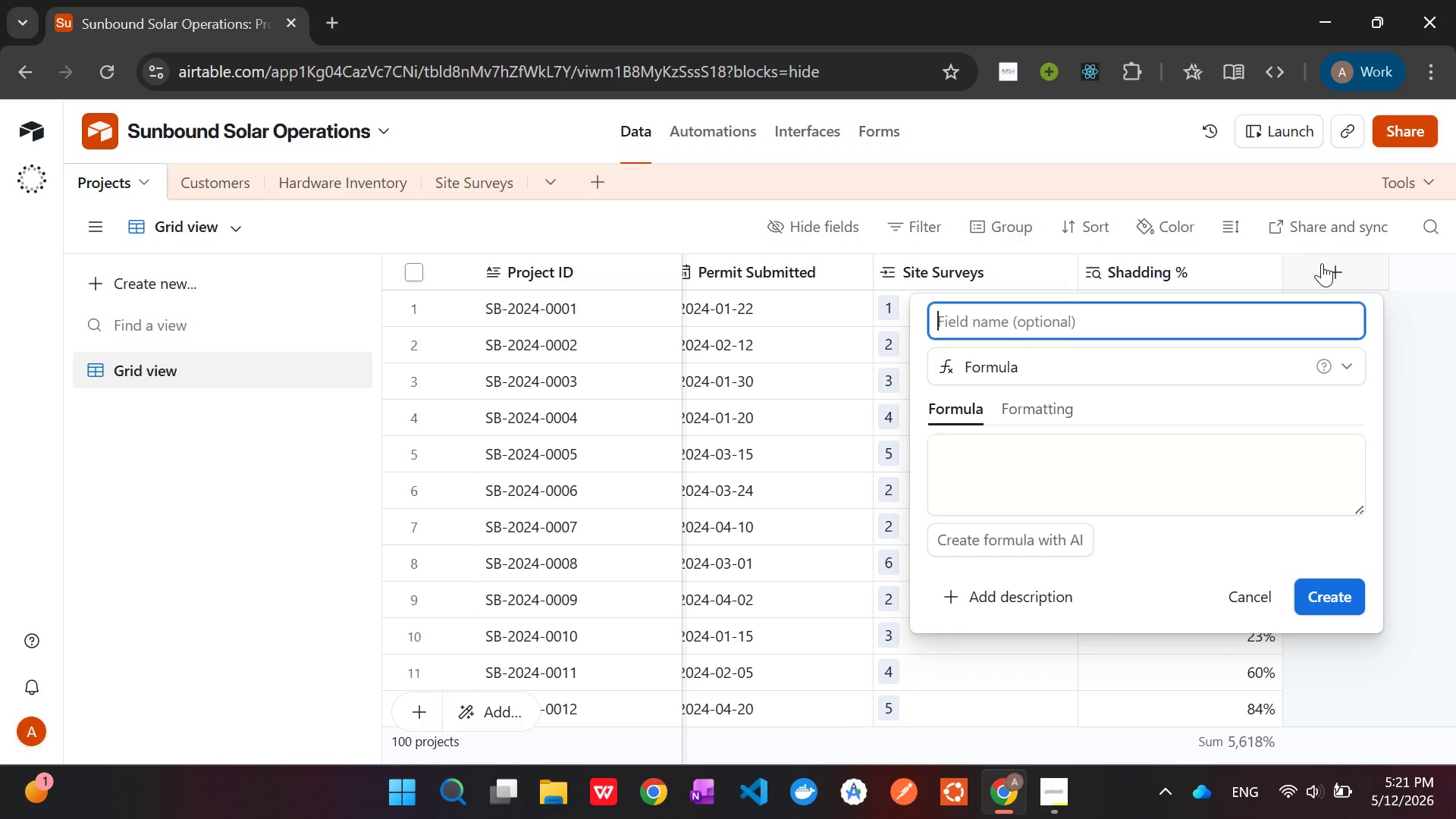 
wait(7.97)
 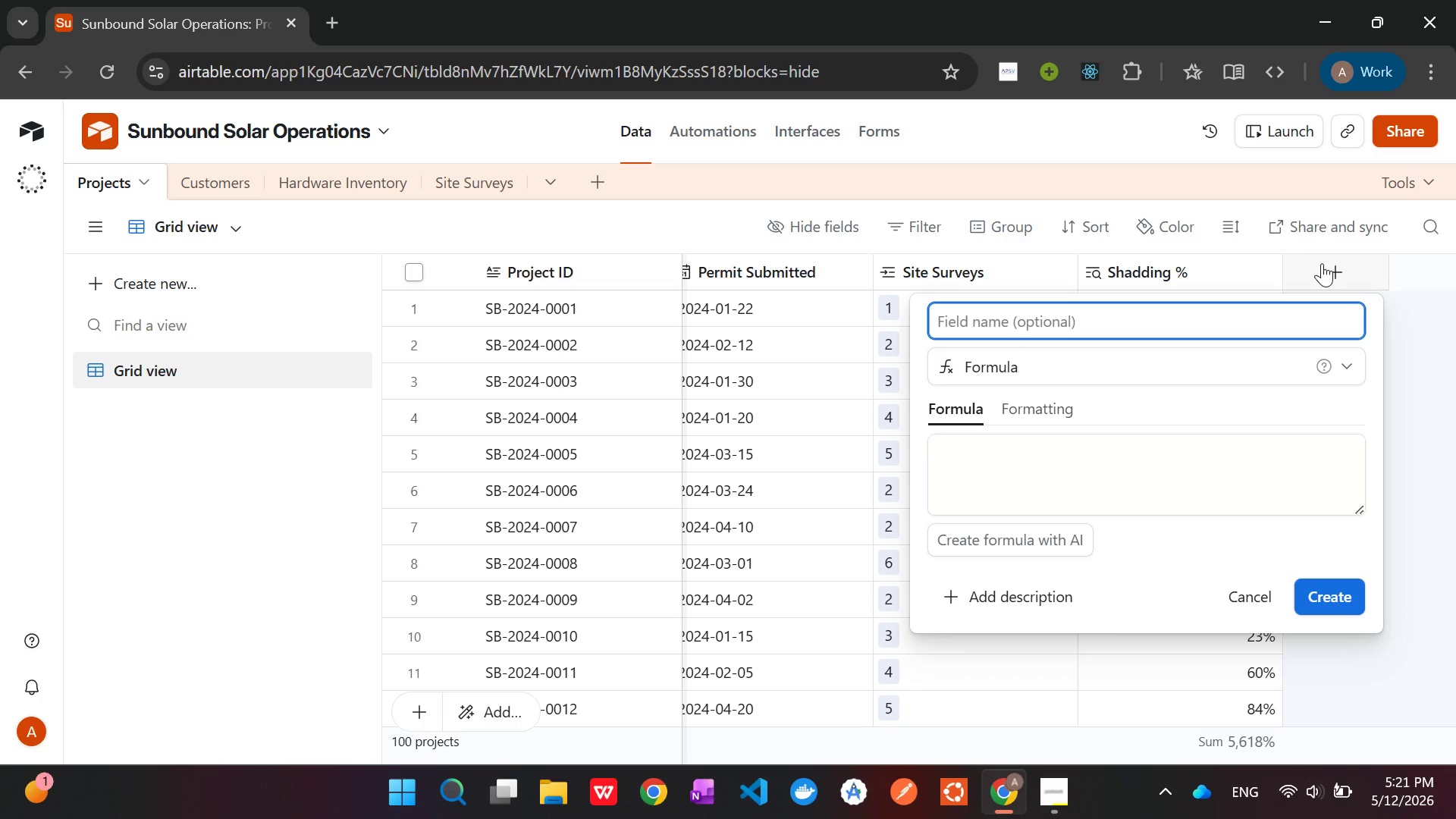 
type(Technical Validation)
 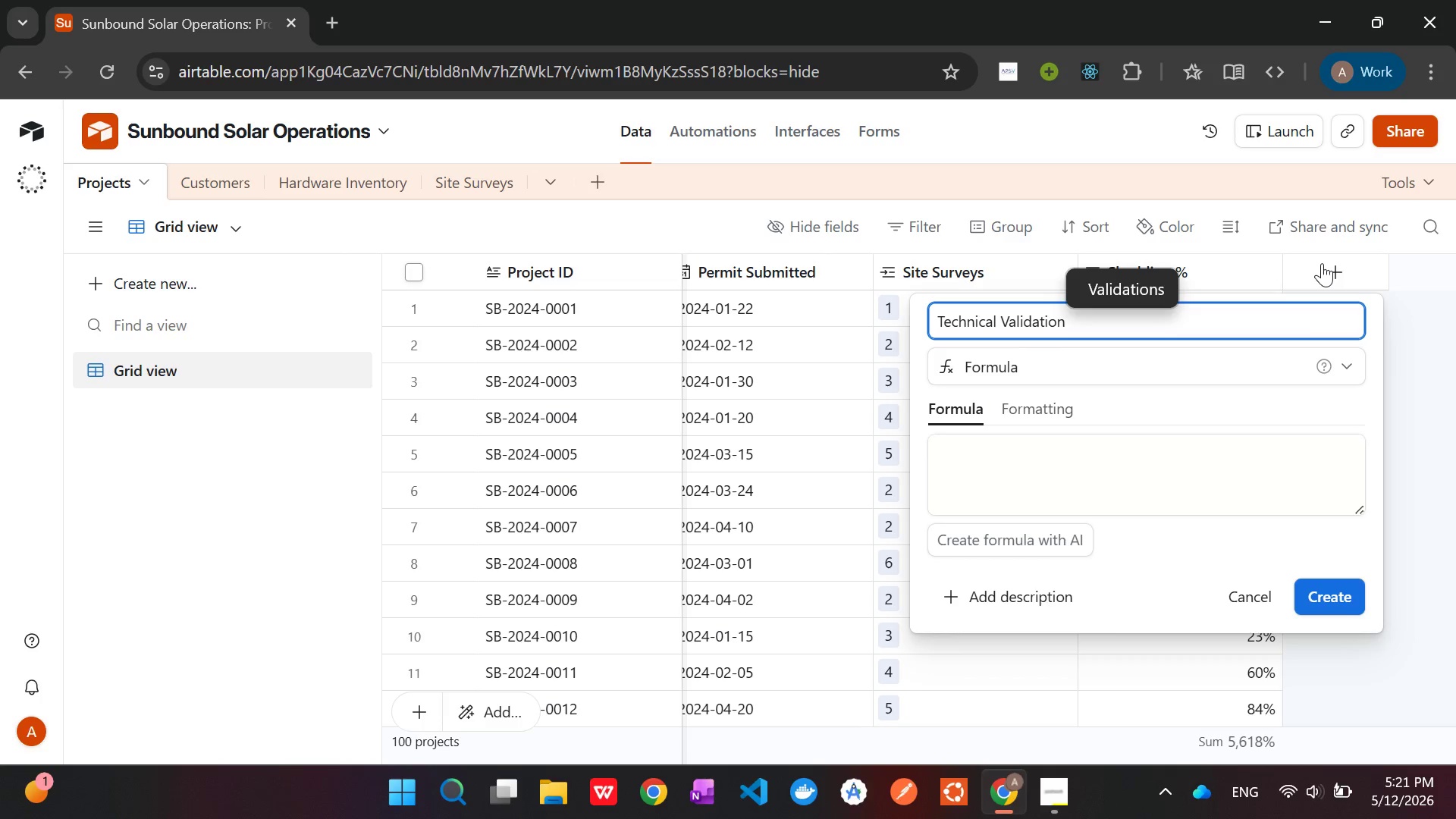 
left_click([1062, 463])
 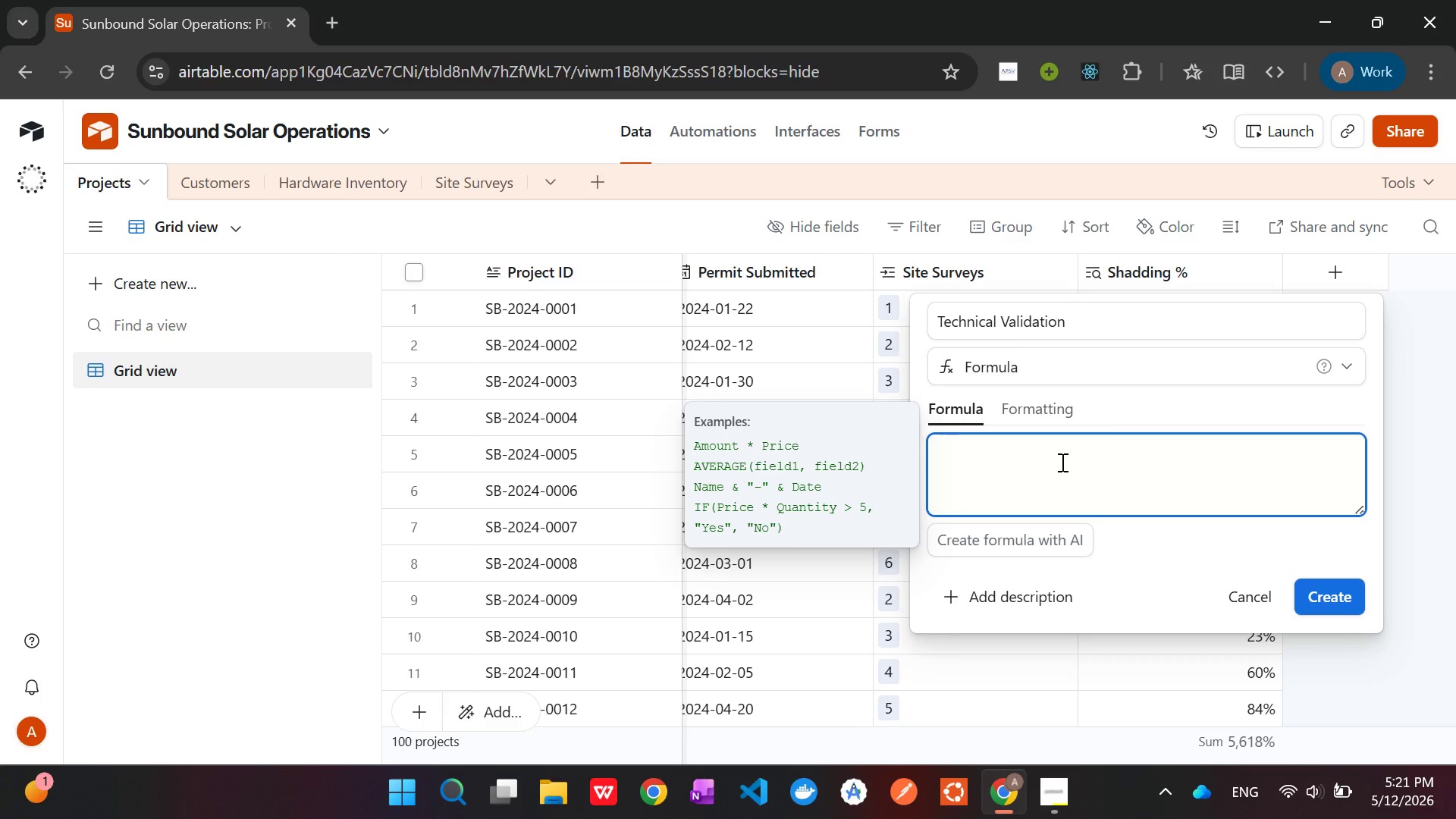 
type(IF()
 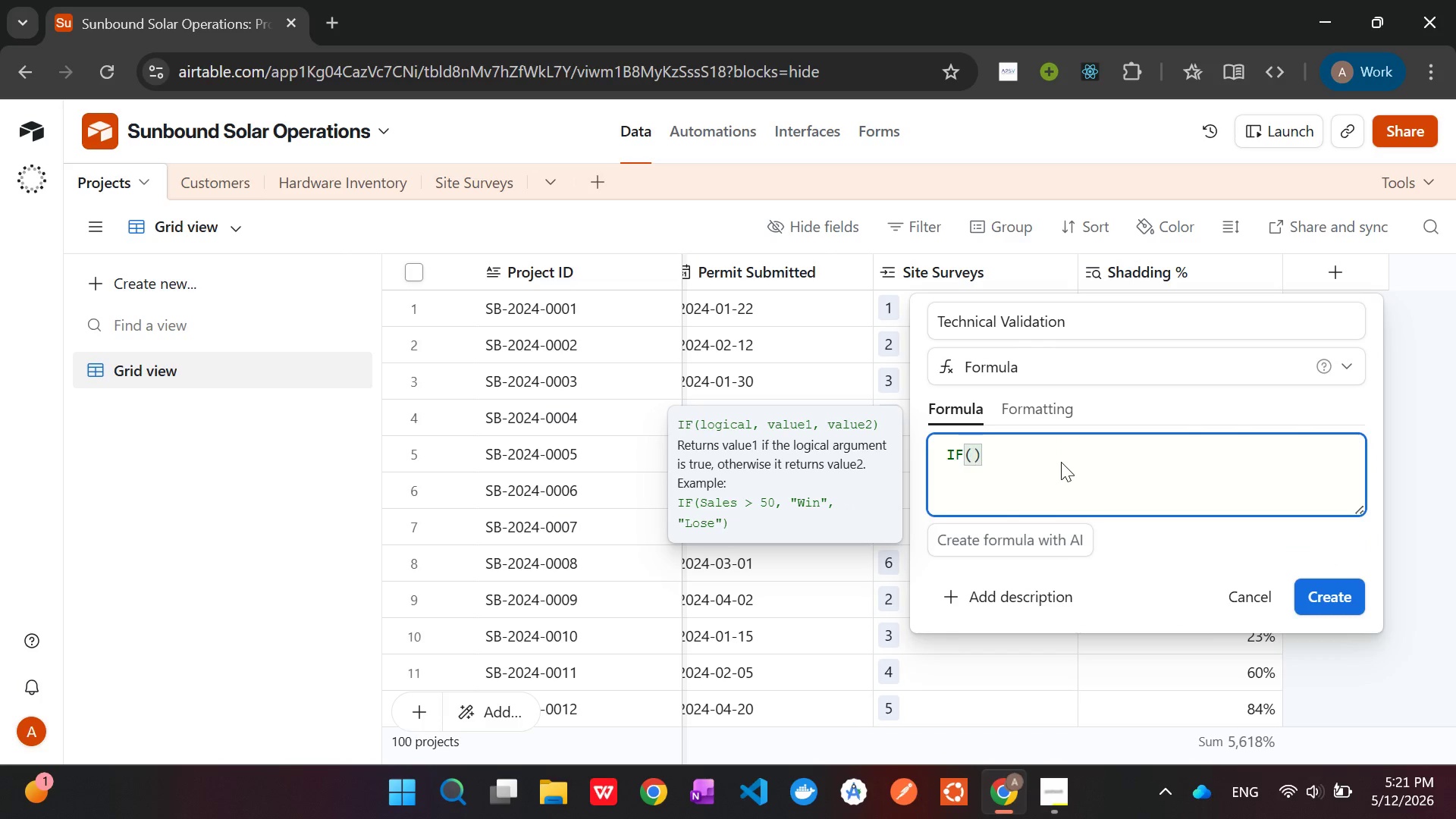 
key(Enter)
 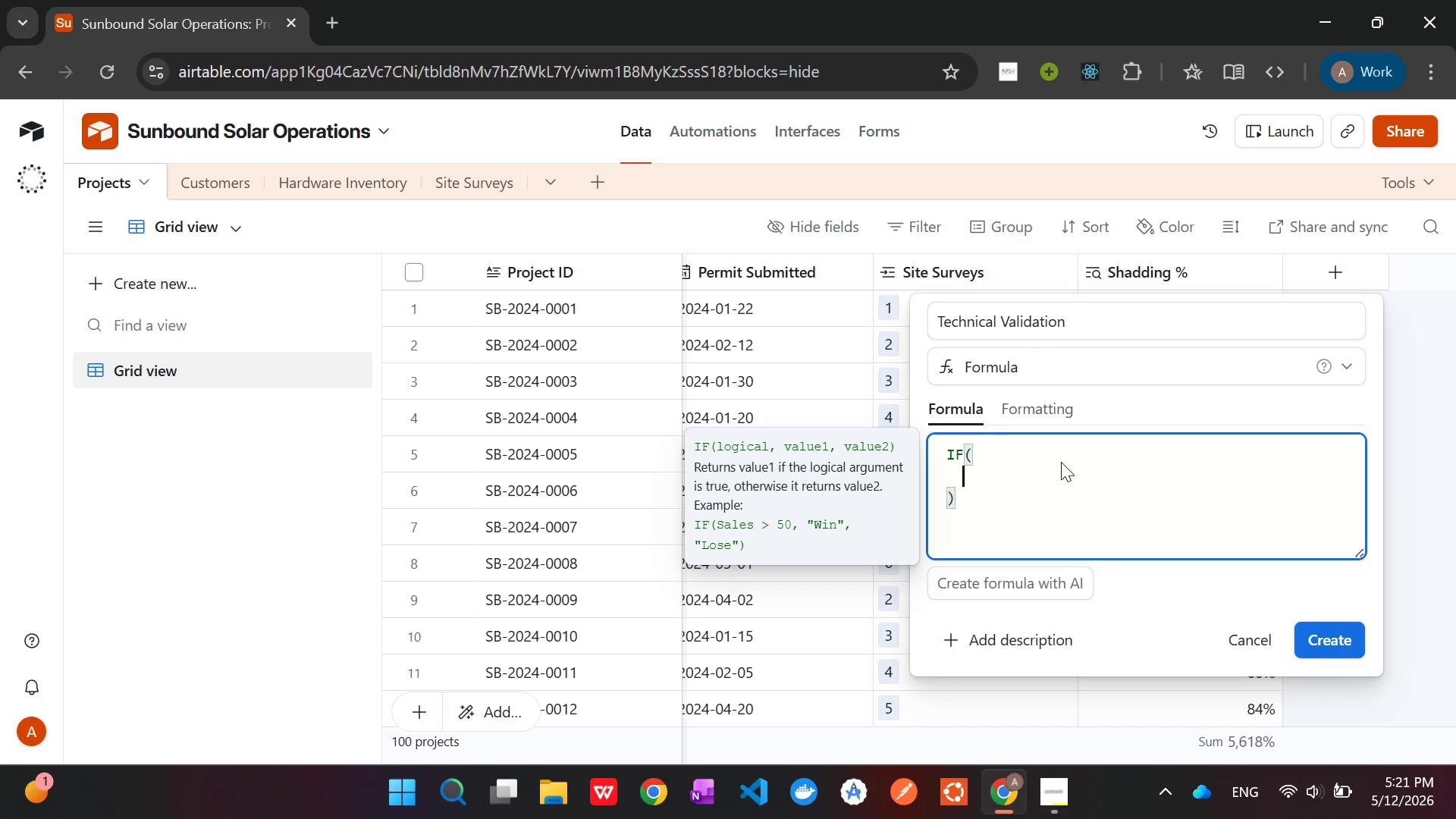 
type(OR()
 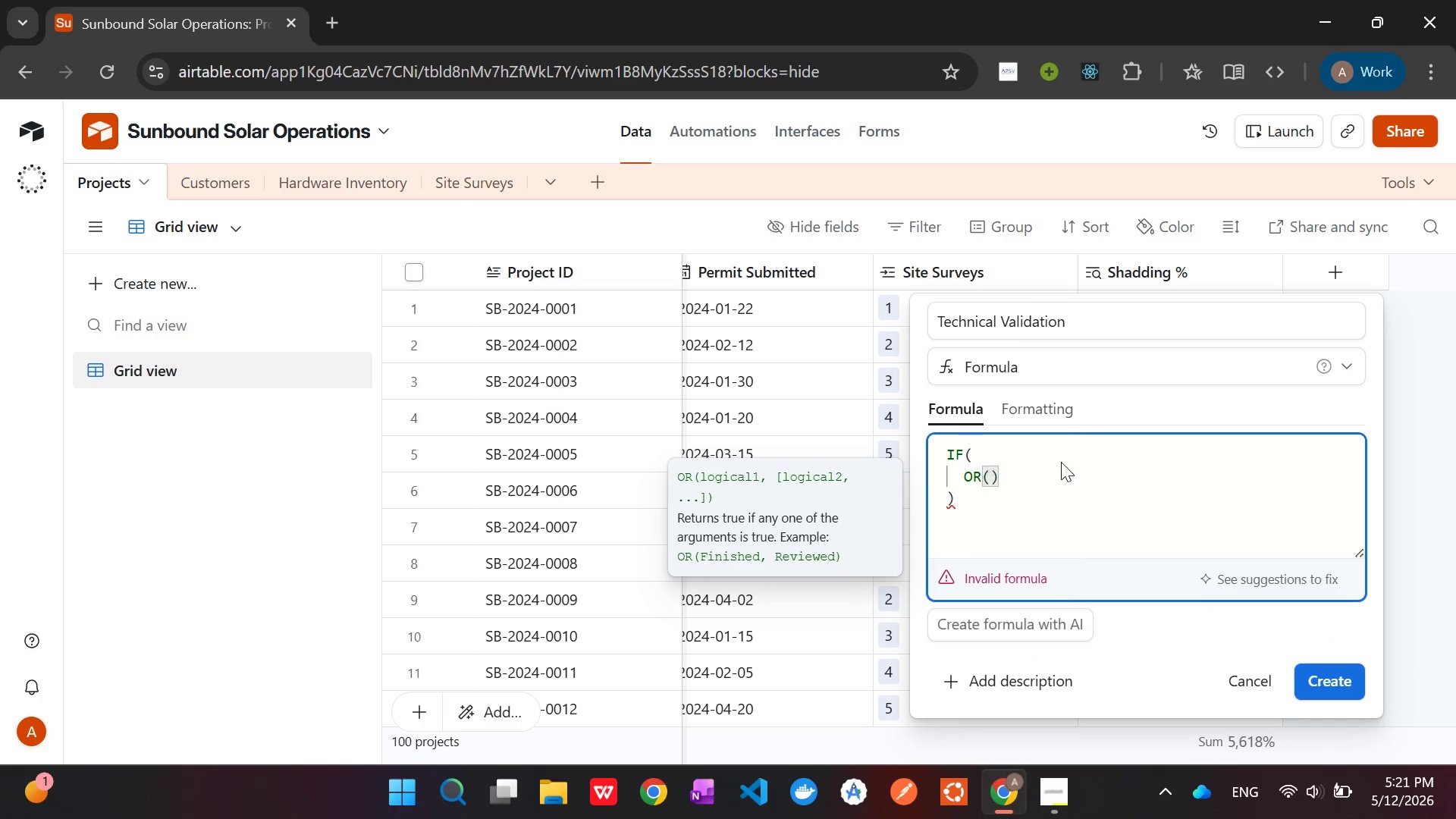 
type({Roof Age)
key(Tab)
 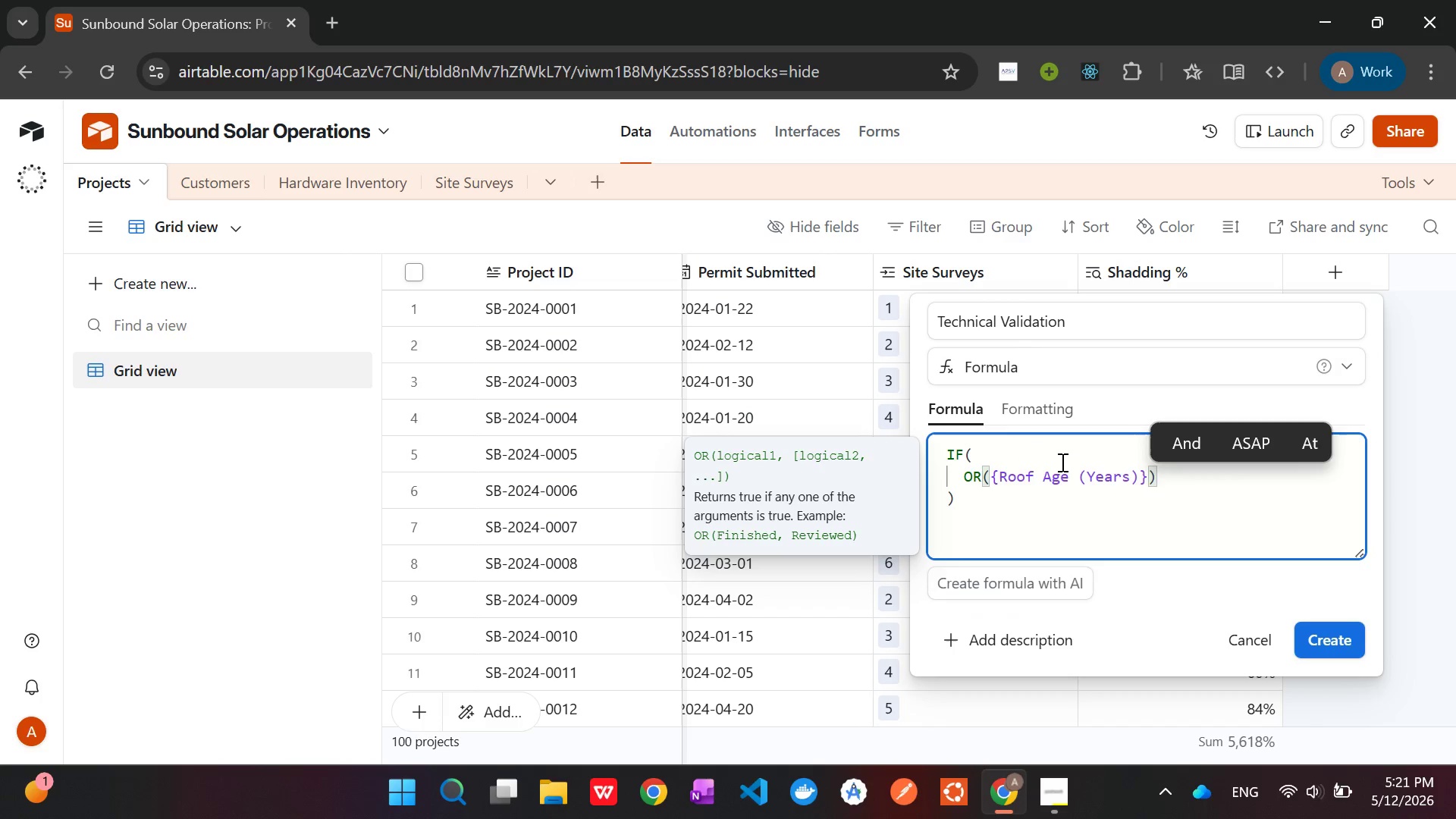 
wait(143.36)
 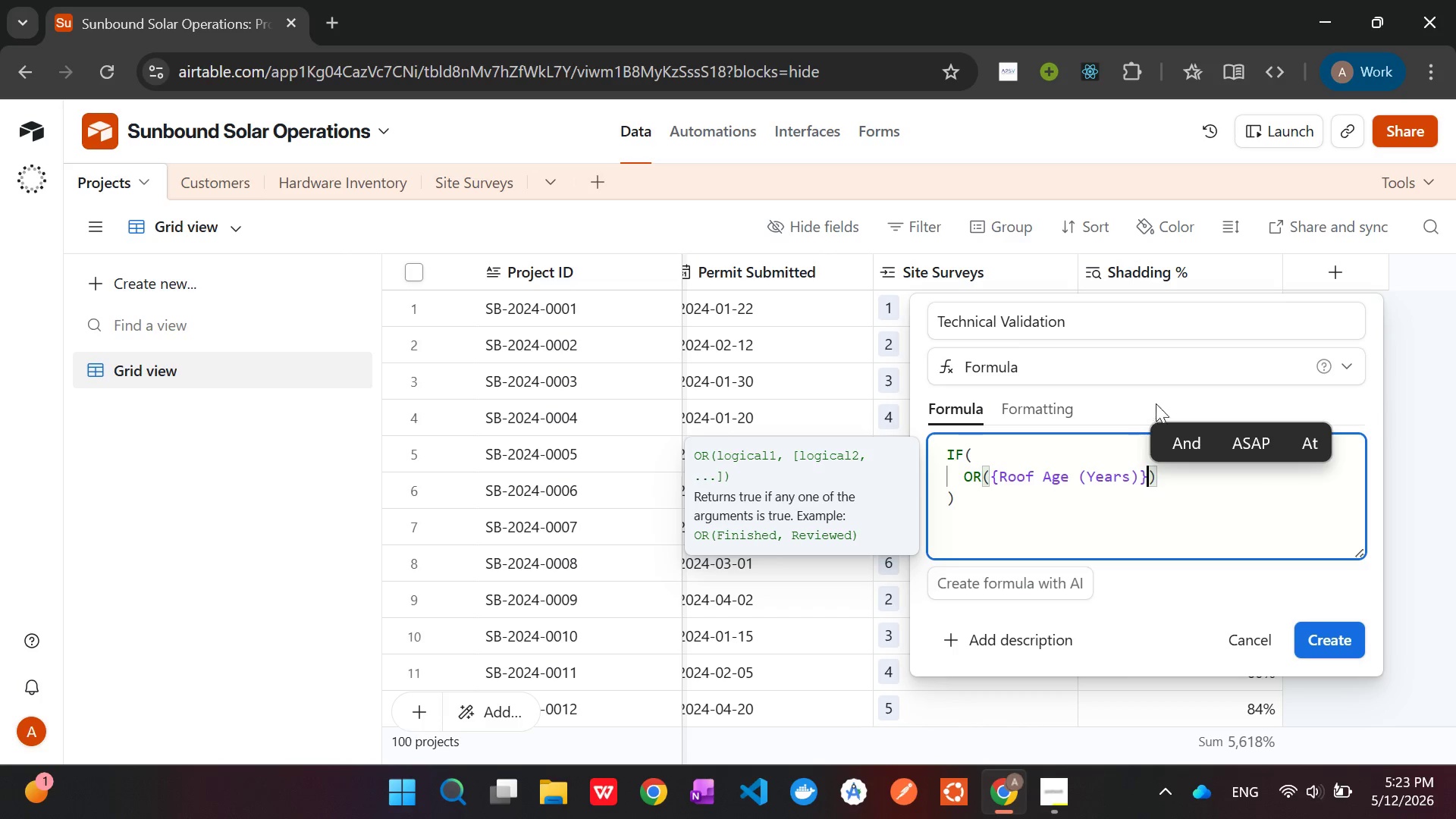 
left_click([1040, 487])
 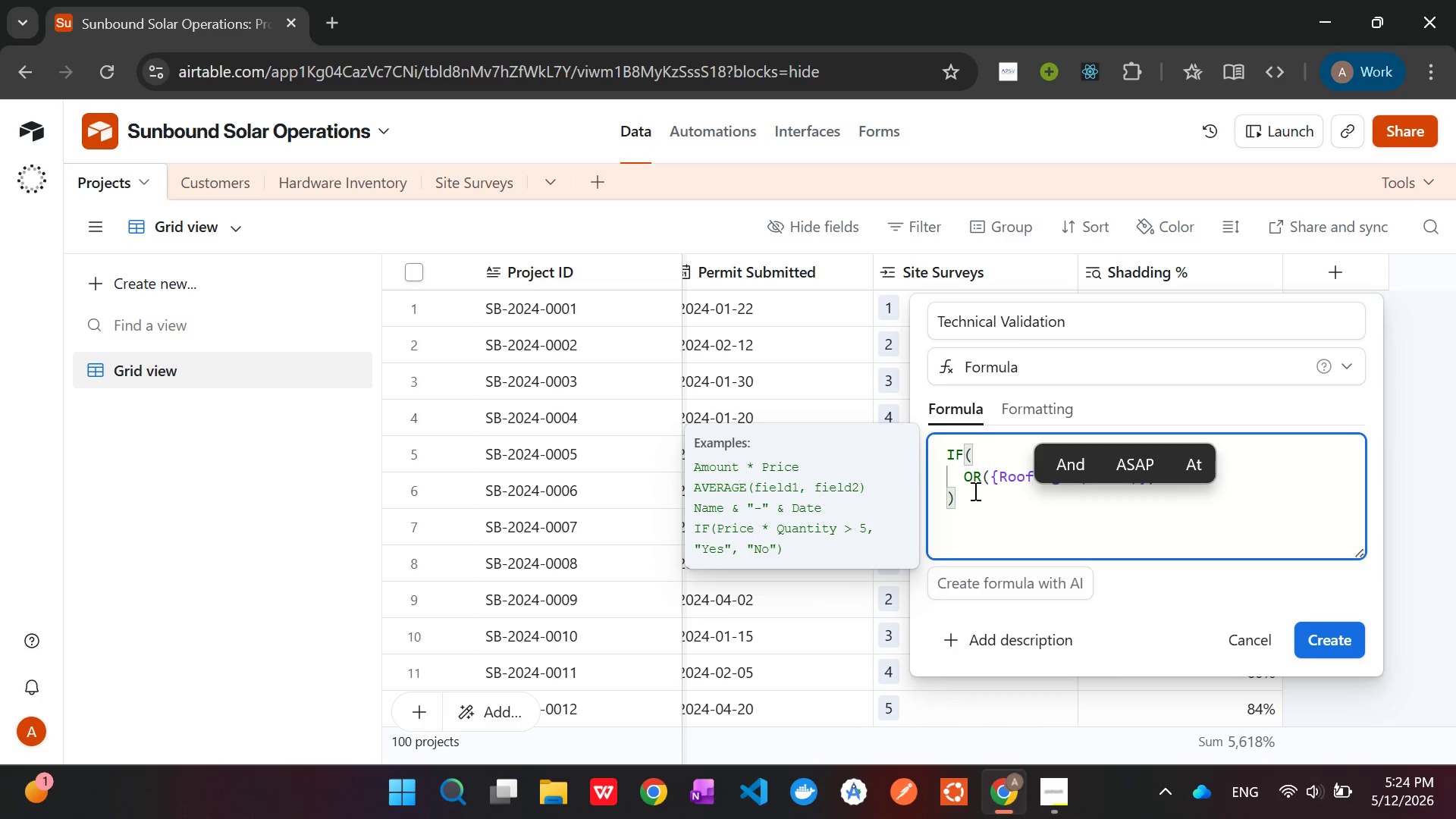 
left_click([972, 488])
 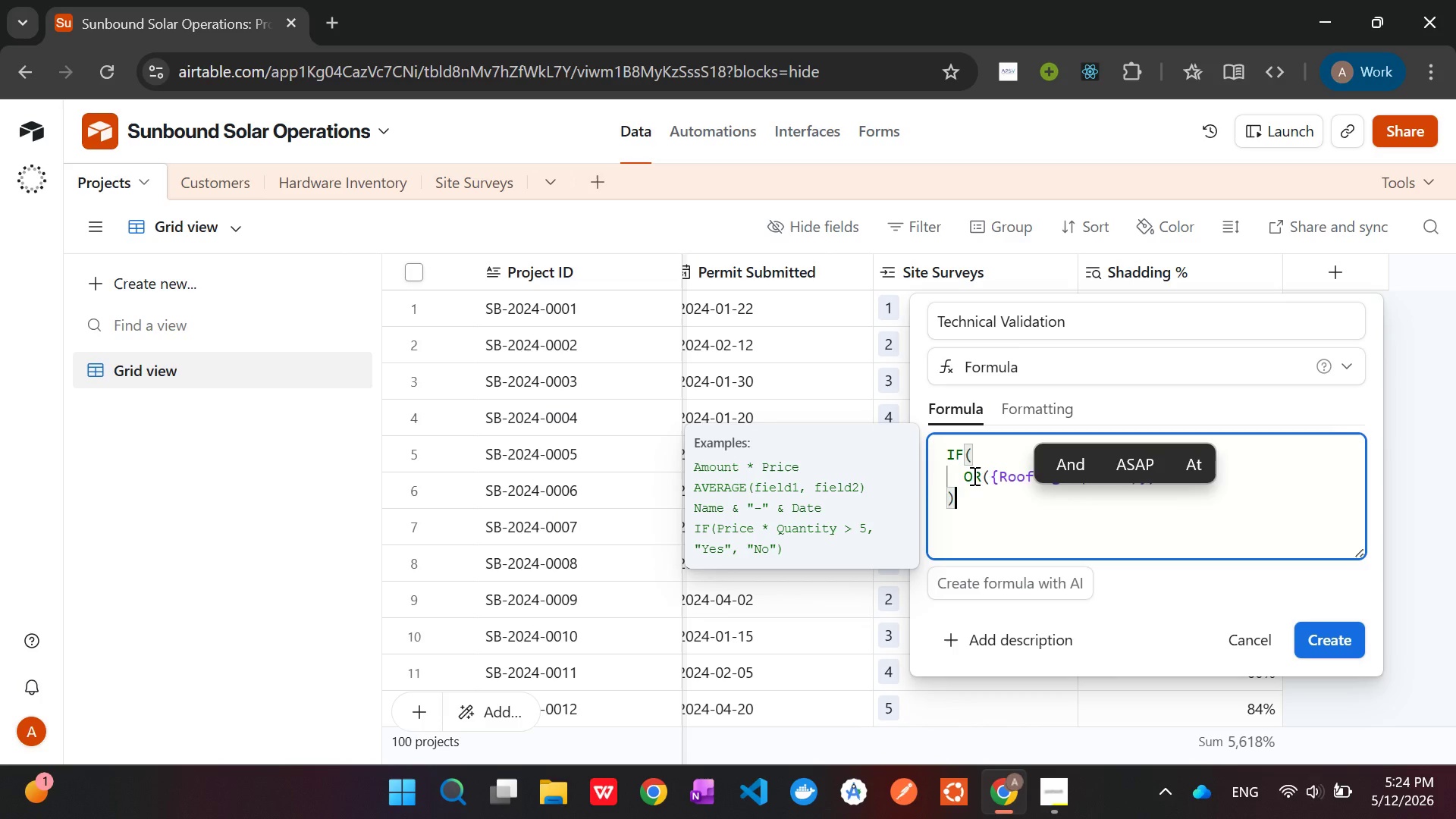 
left_click([973, 475])
 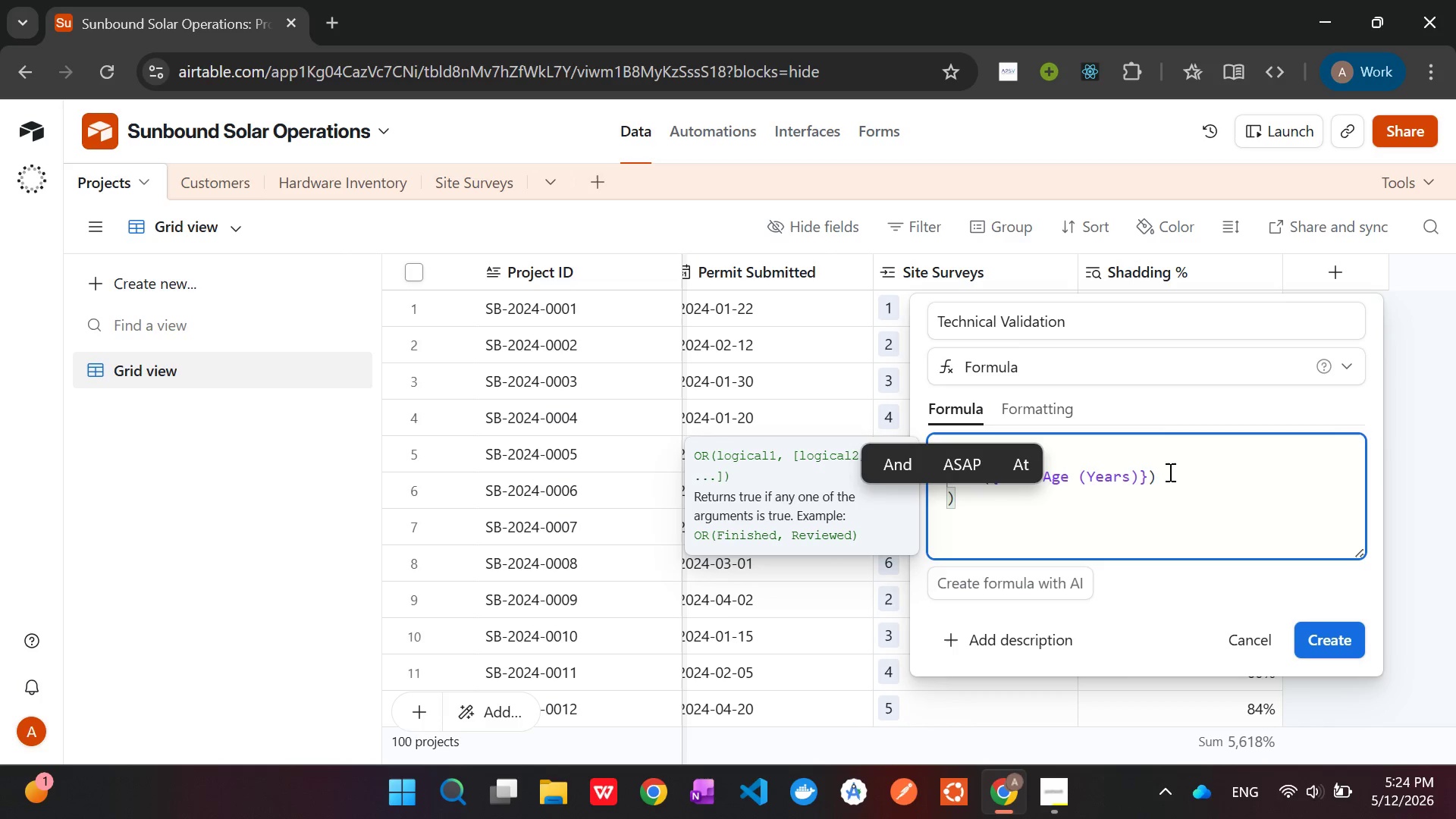 
left_click([1223, 451])
 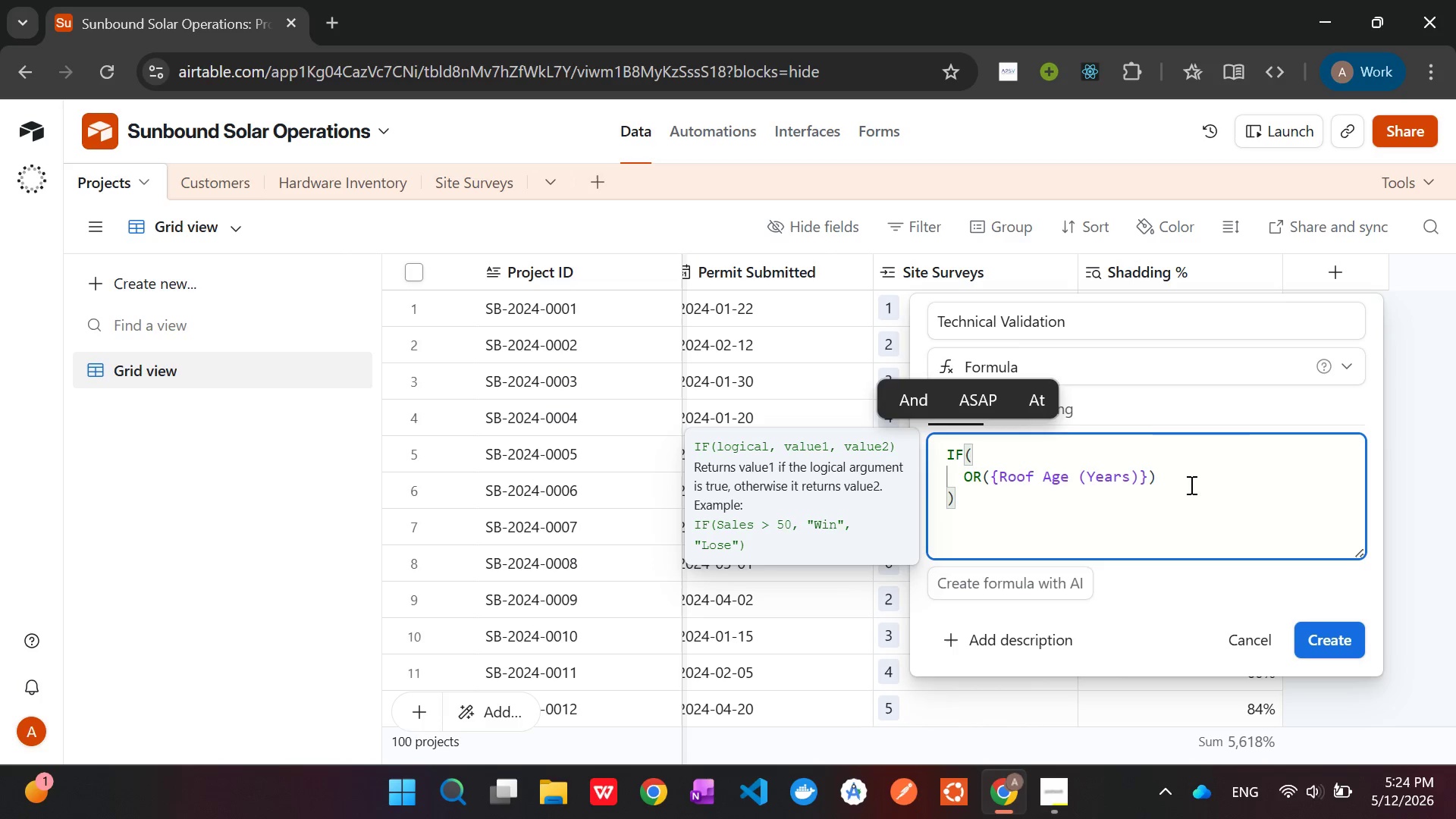 
left_click([1189, 485])
 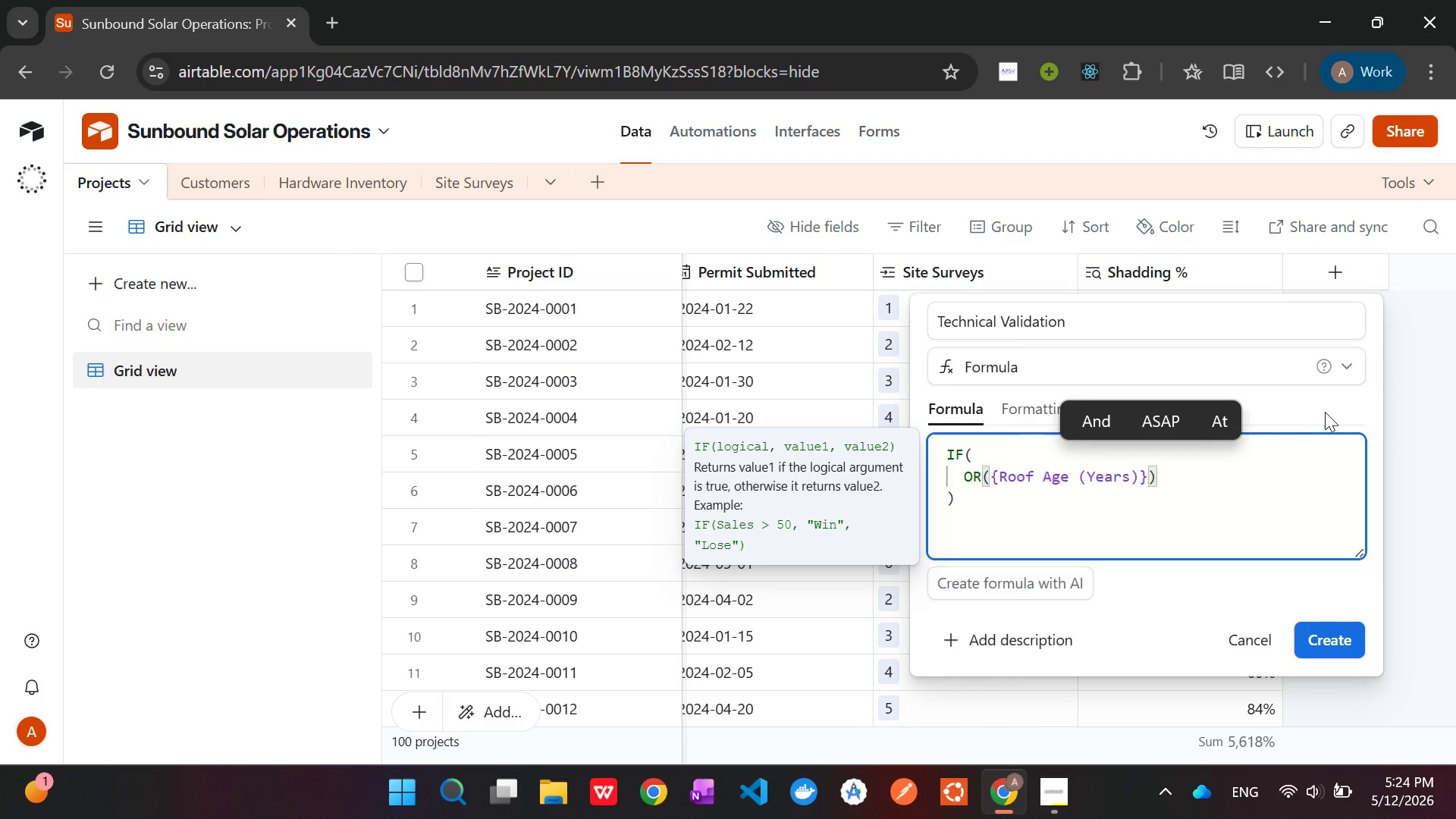 
left_click([1338, 401])
 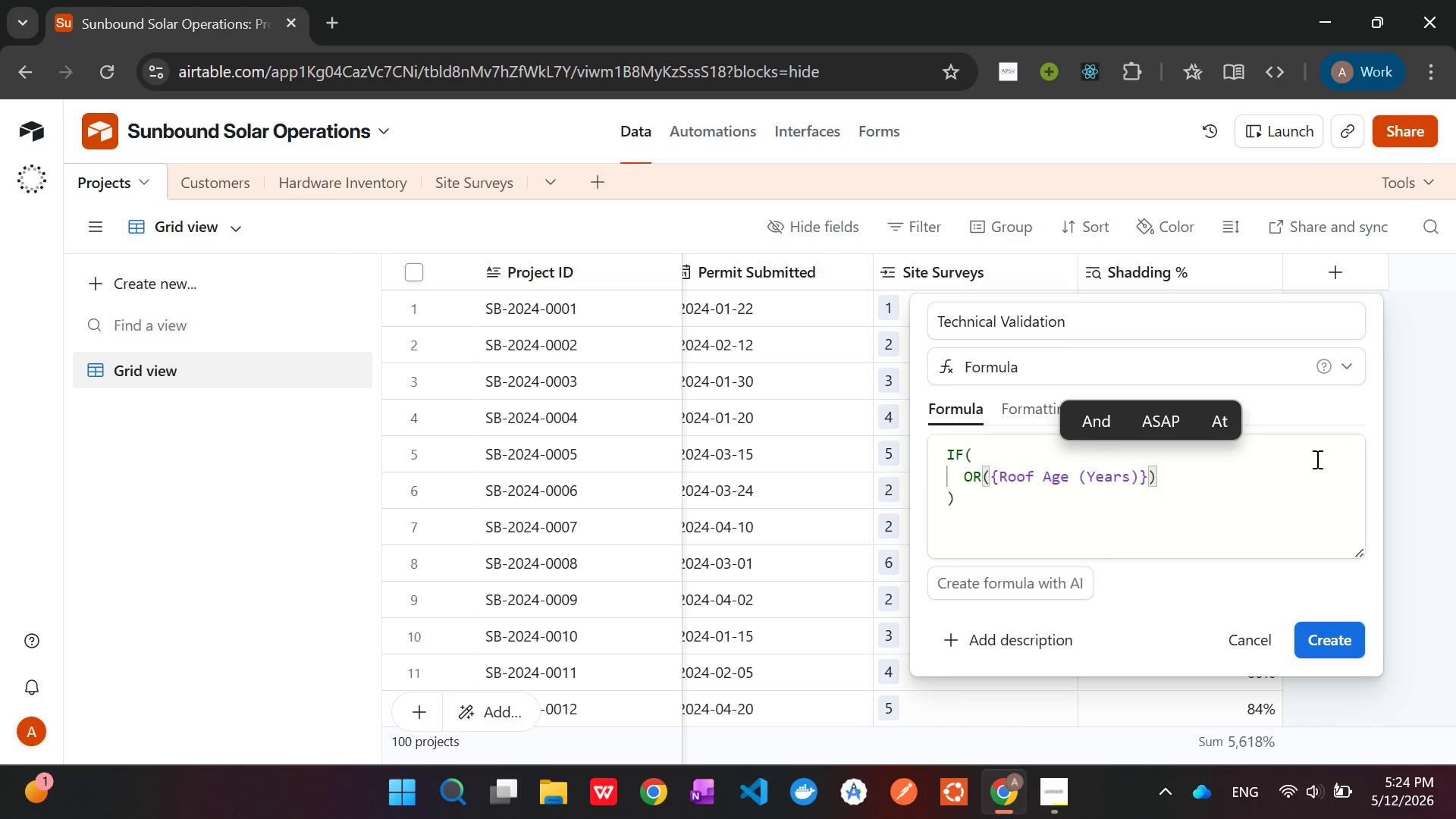 
left_click([1284, 485])
 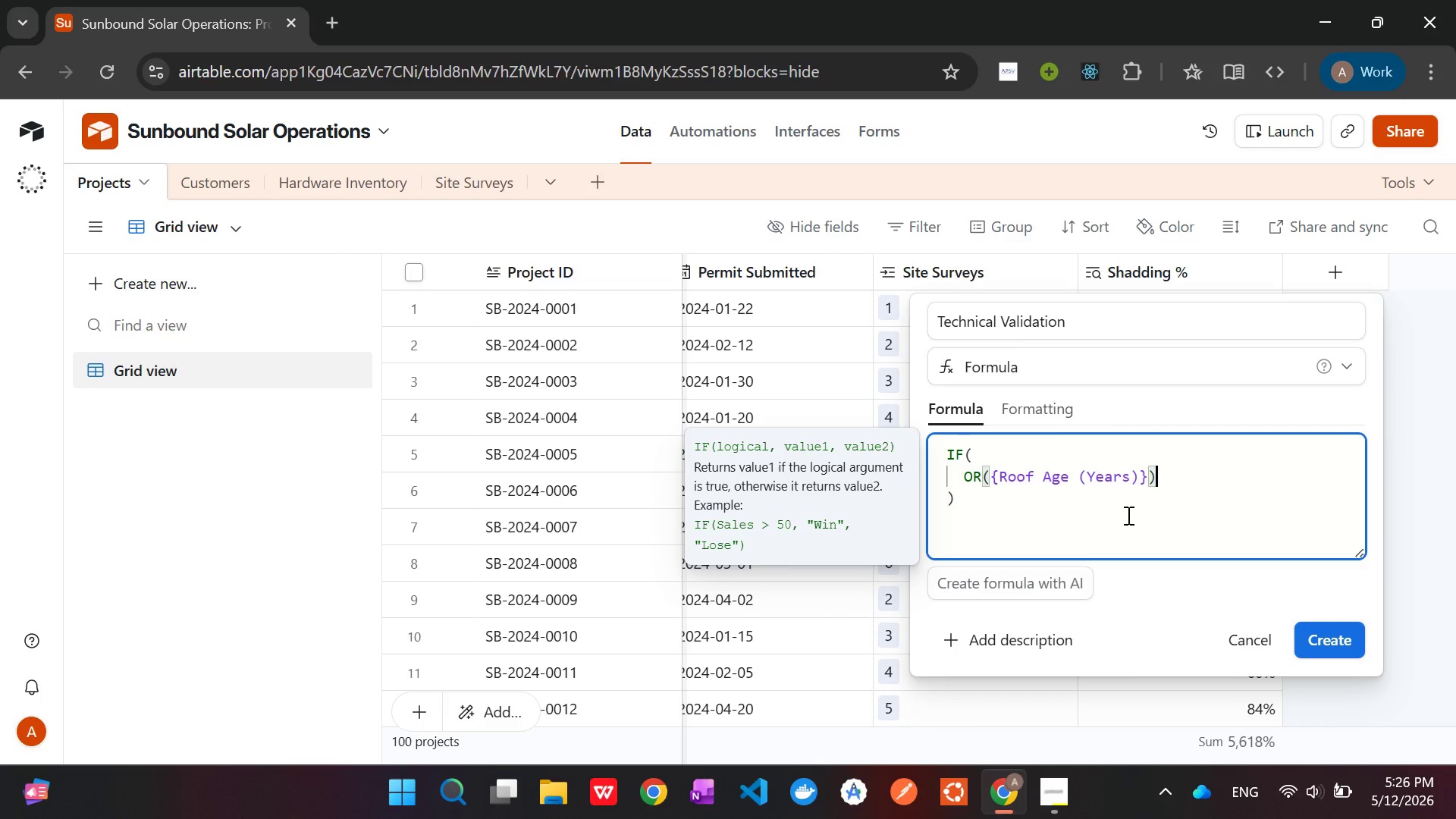 
wait(146.03)
 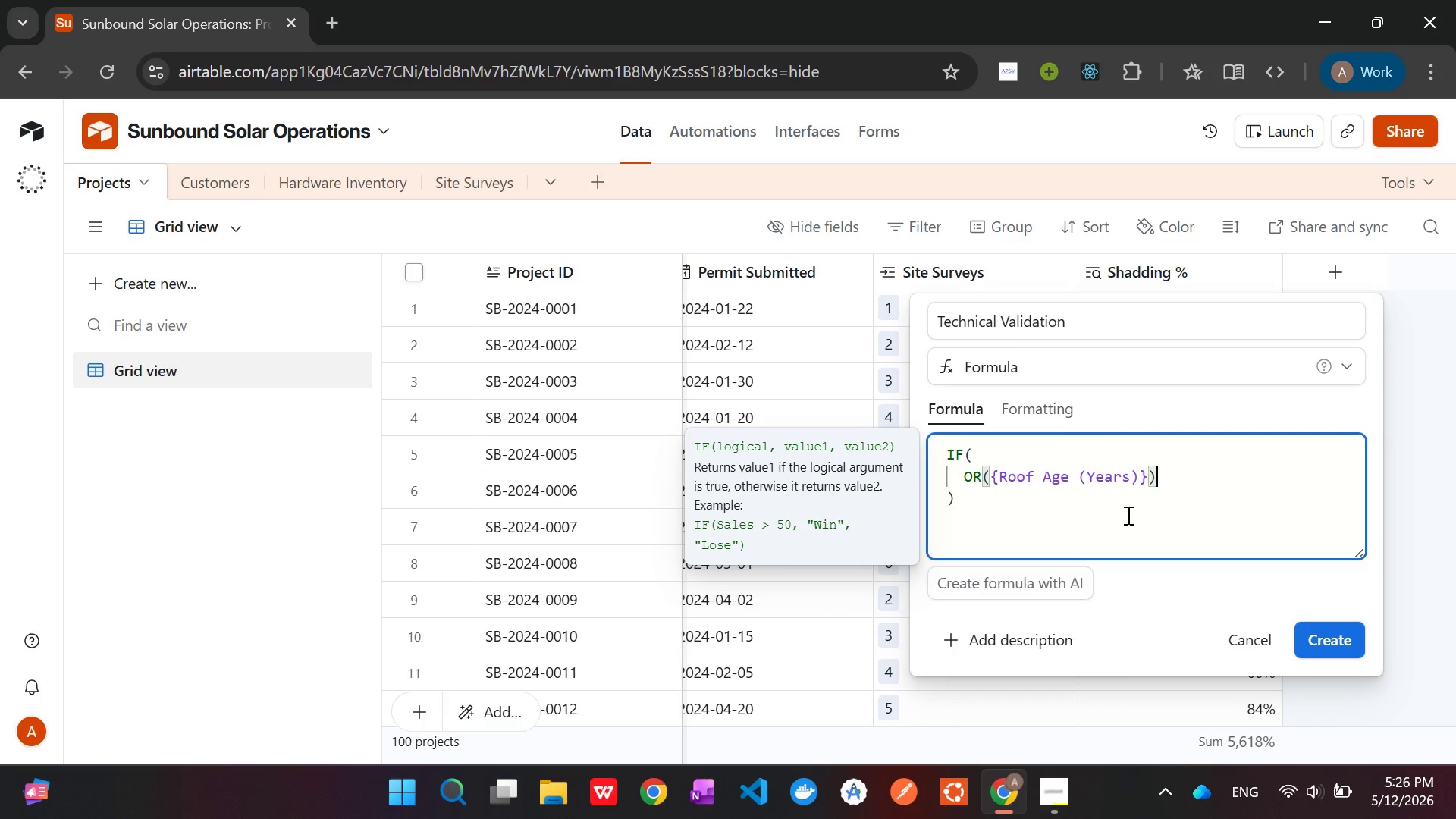 
left_click([1174, 466])
 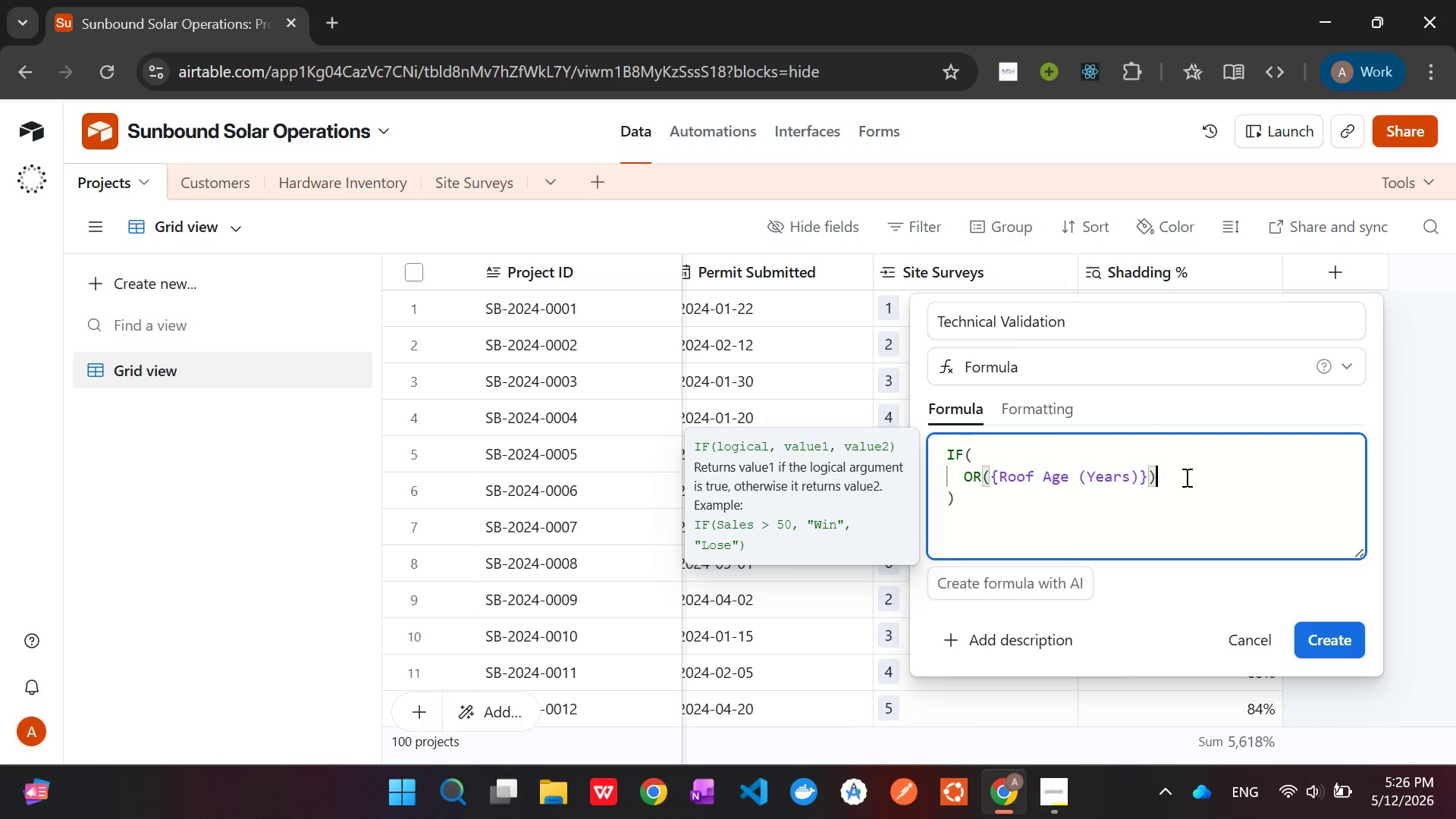 
wait(8.92)
 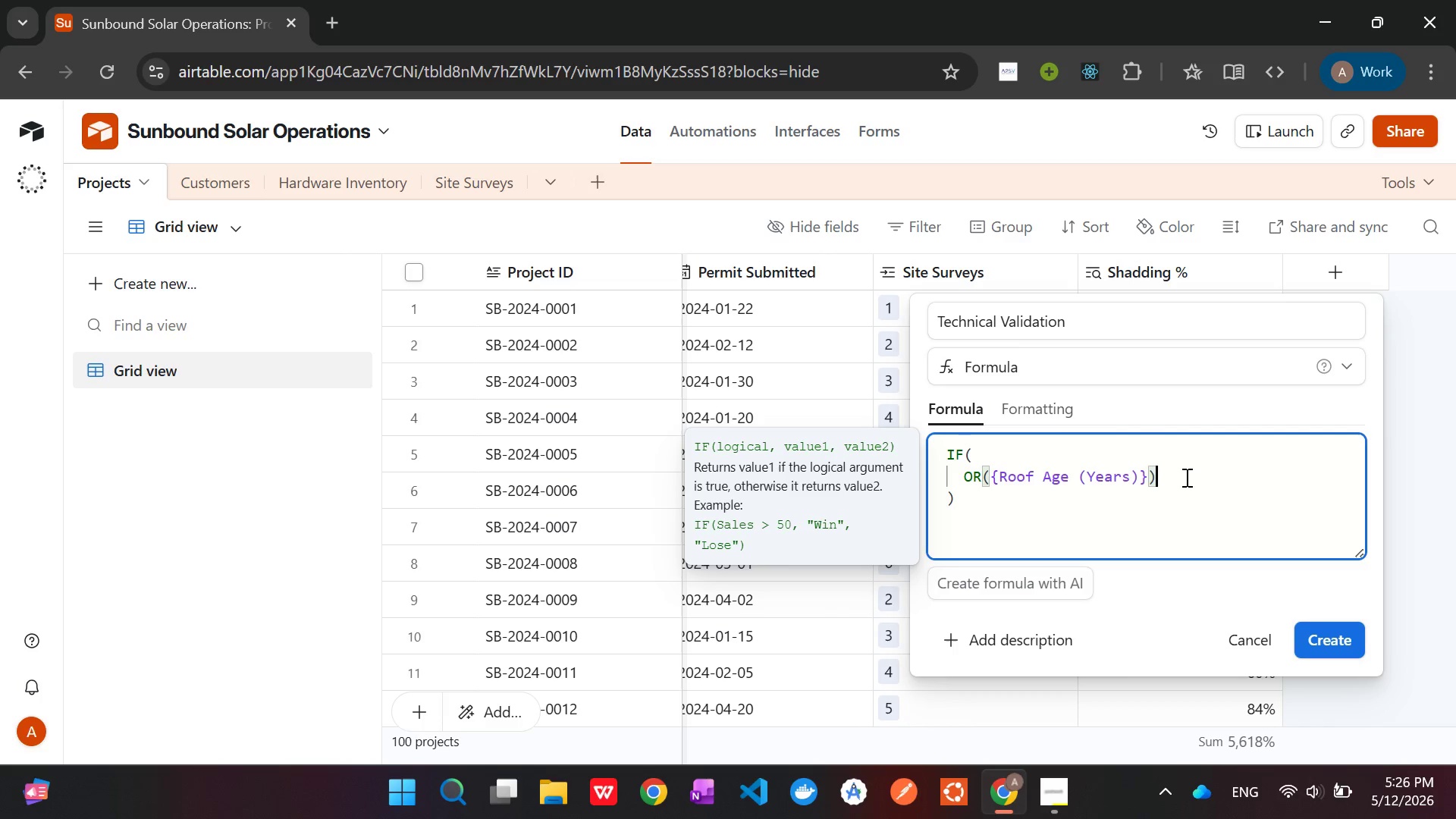 
left_click([1148, 482])
 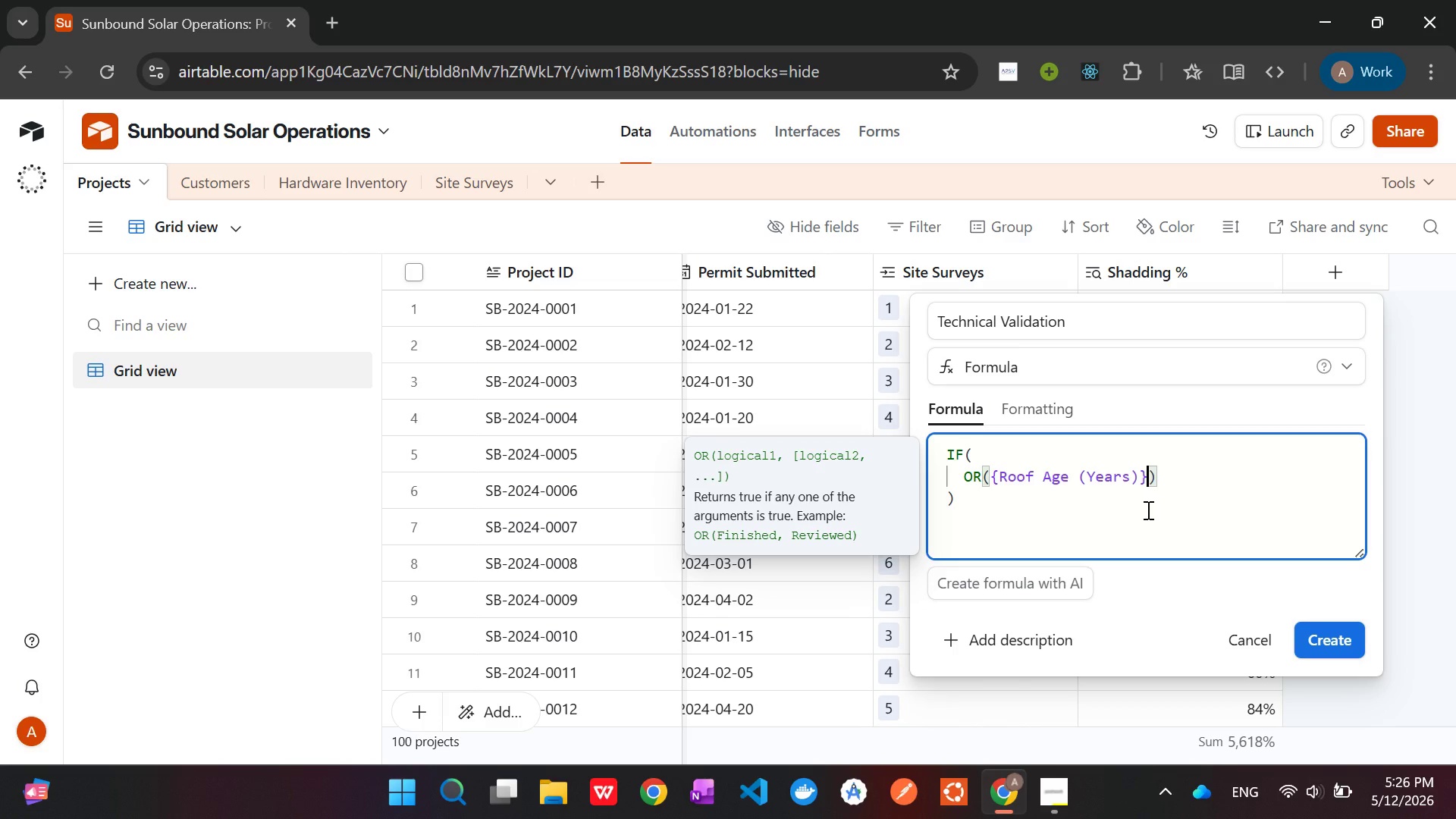 
type( > 20,{Sha)
 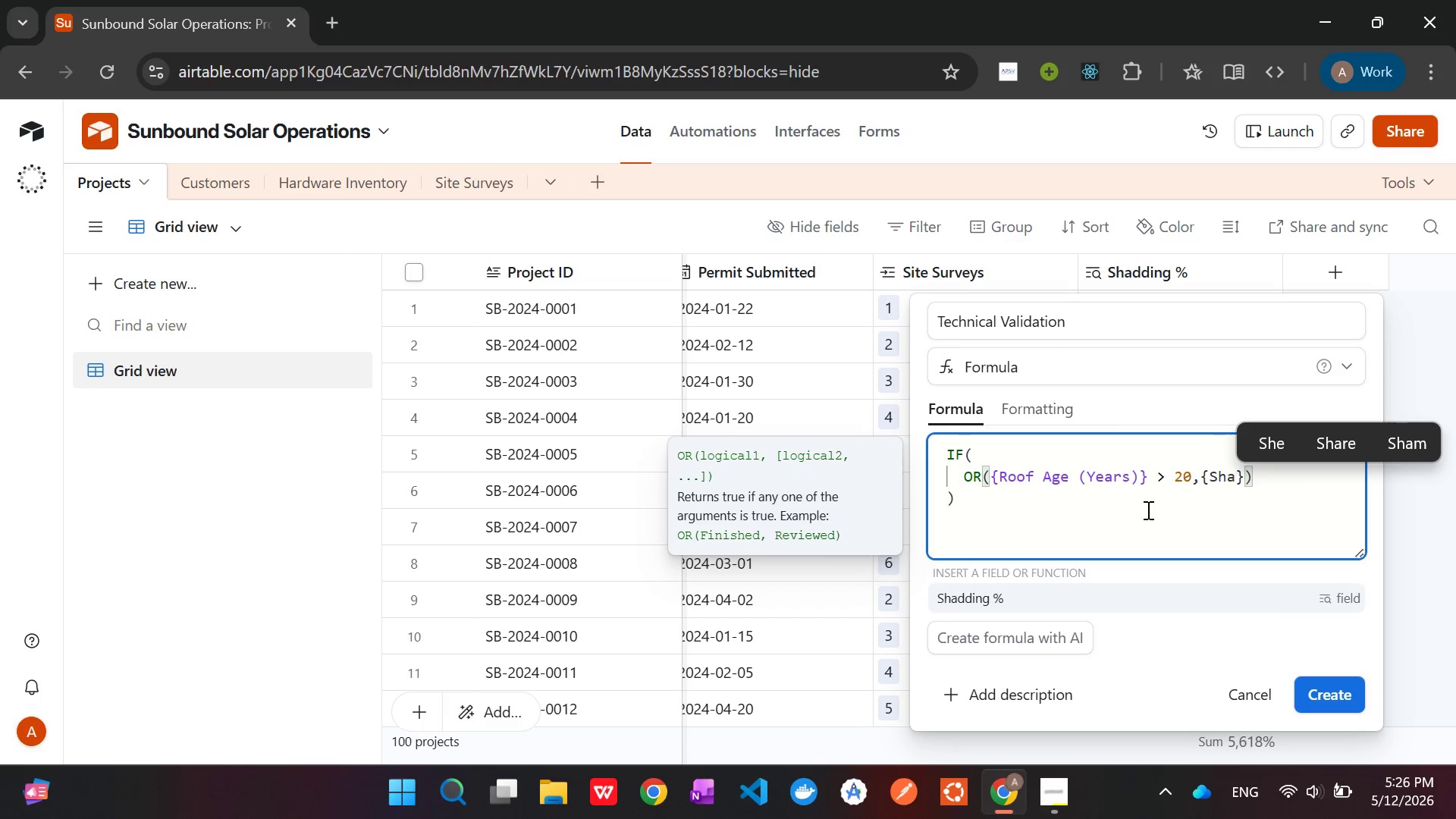 
key(Tab)
 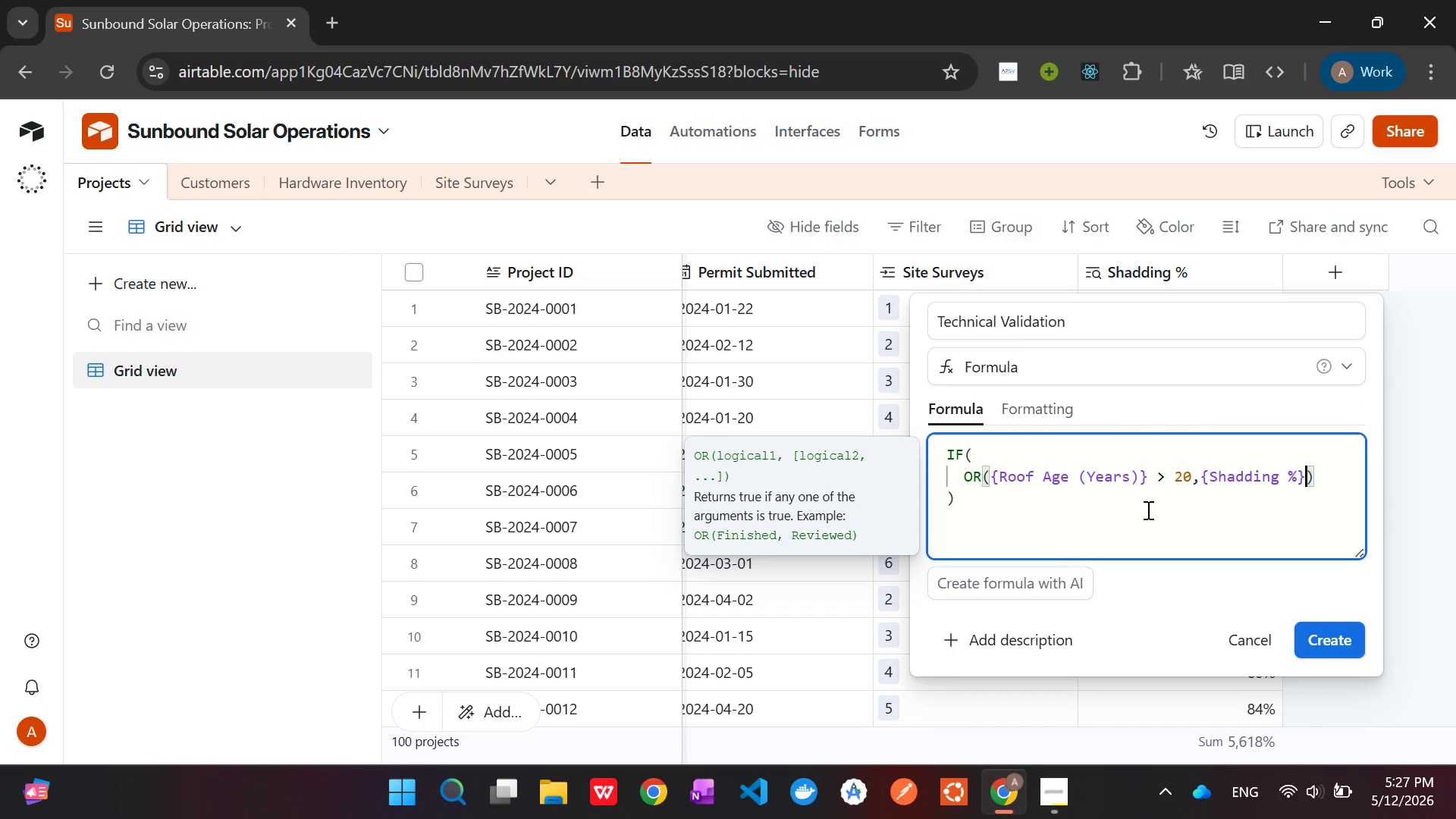 
wait(6.92)
 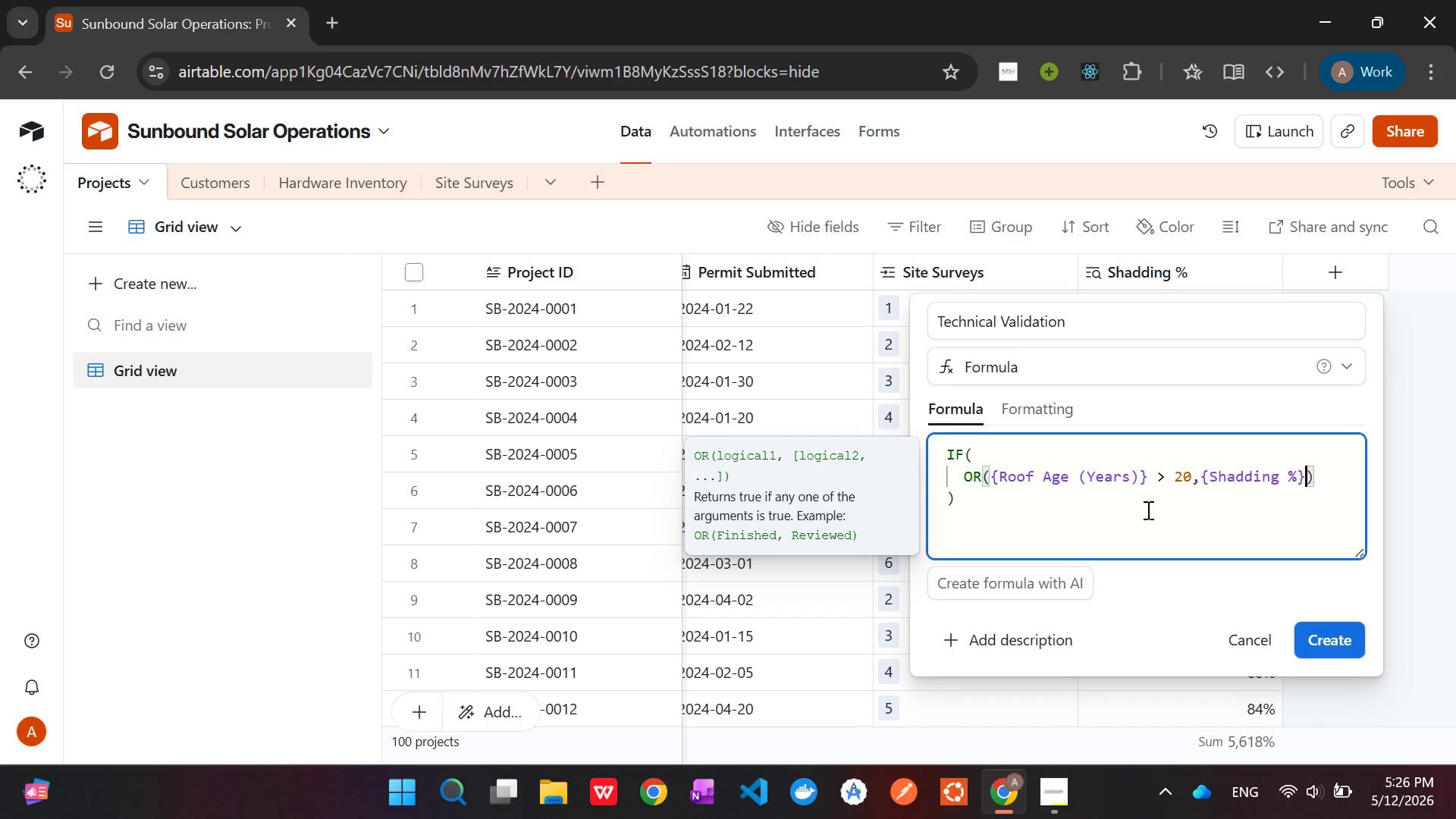 
type( > 0.30)
 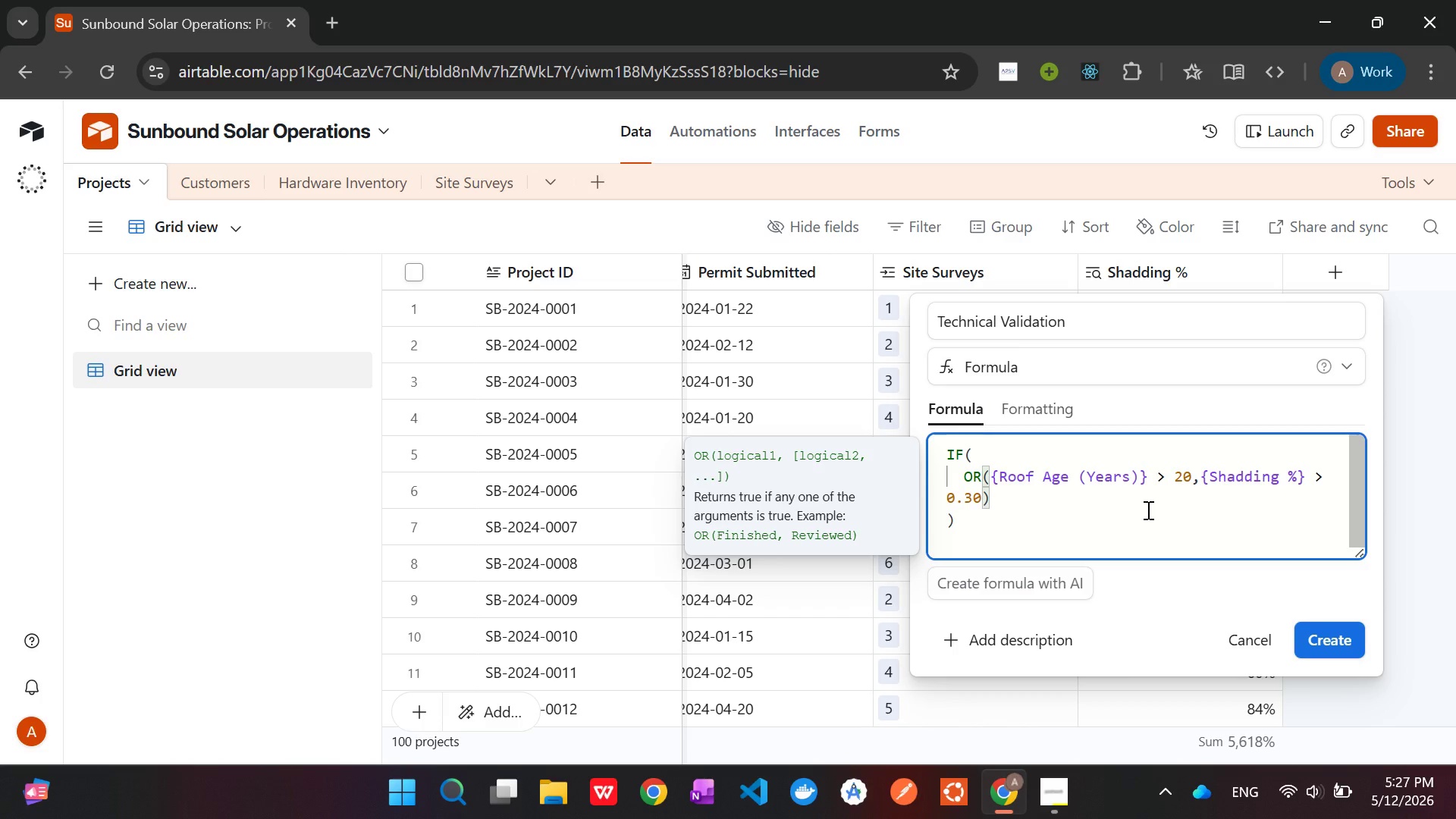 
key(ArrowRight)
 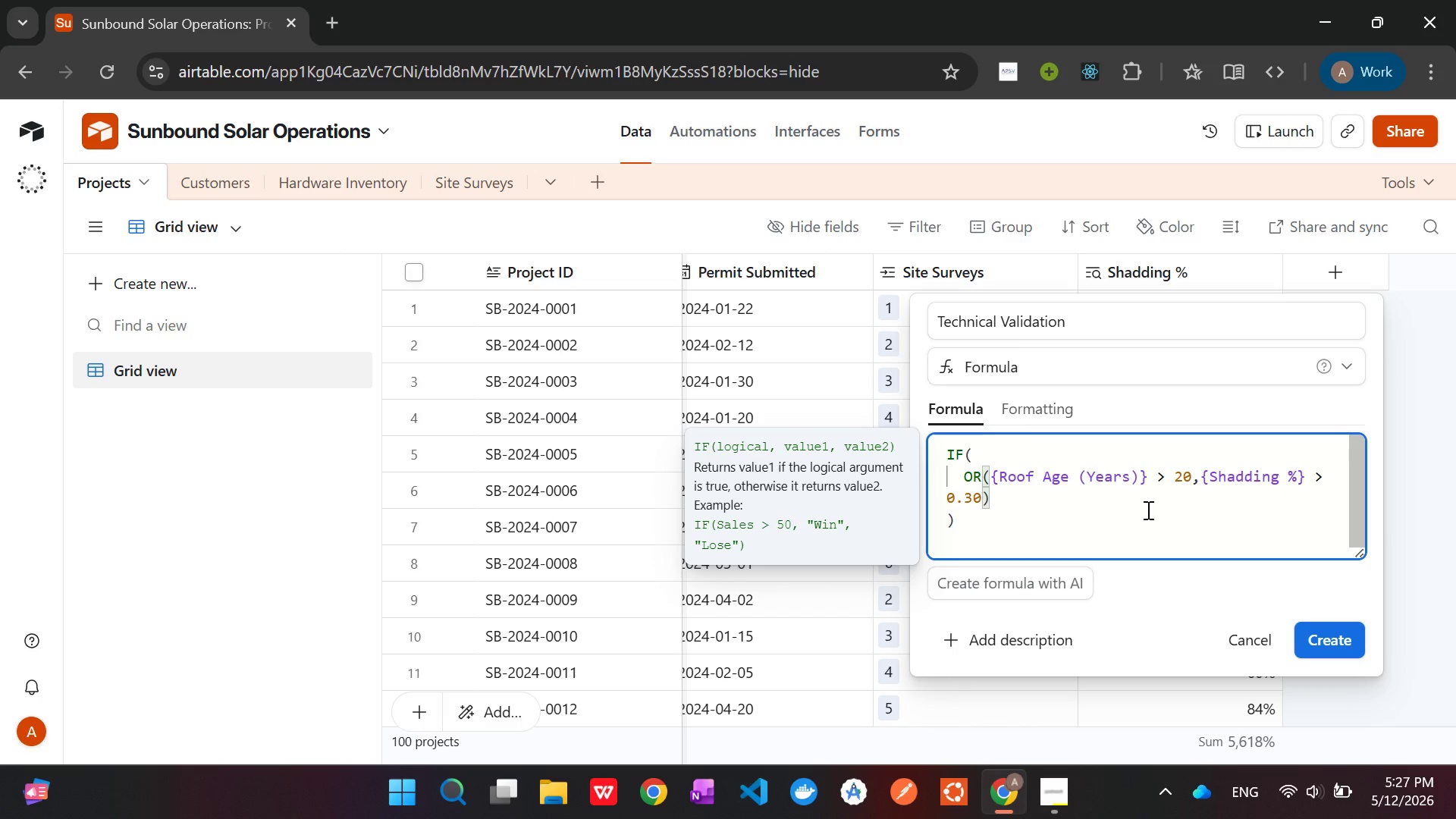 
key(Comma)
 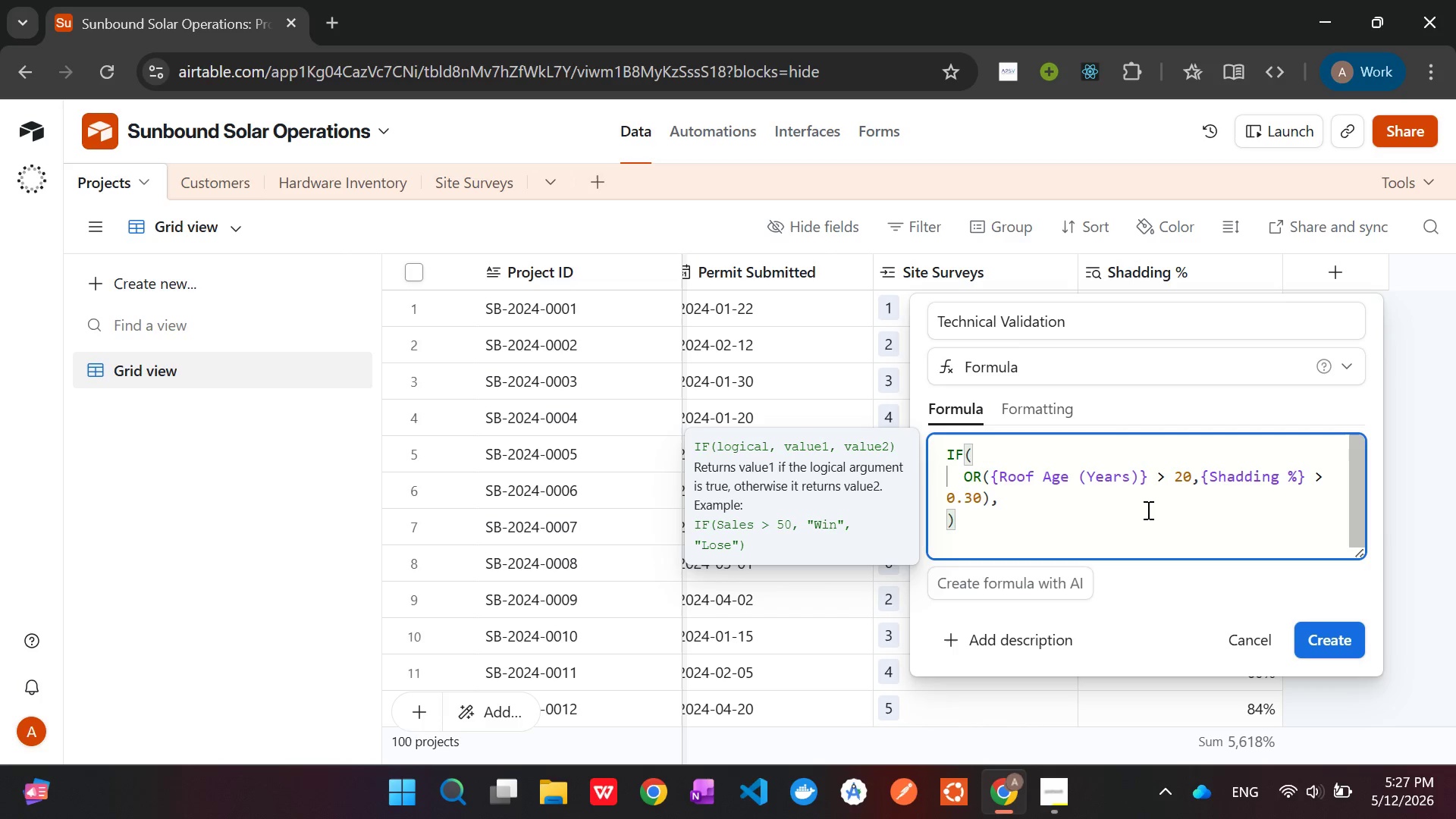 
key(Shift+Quote)
 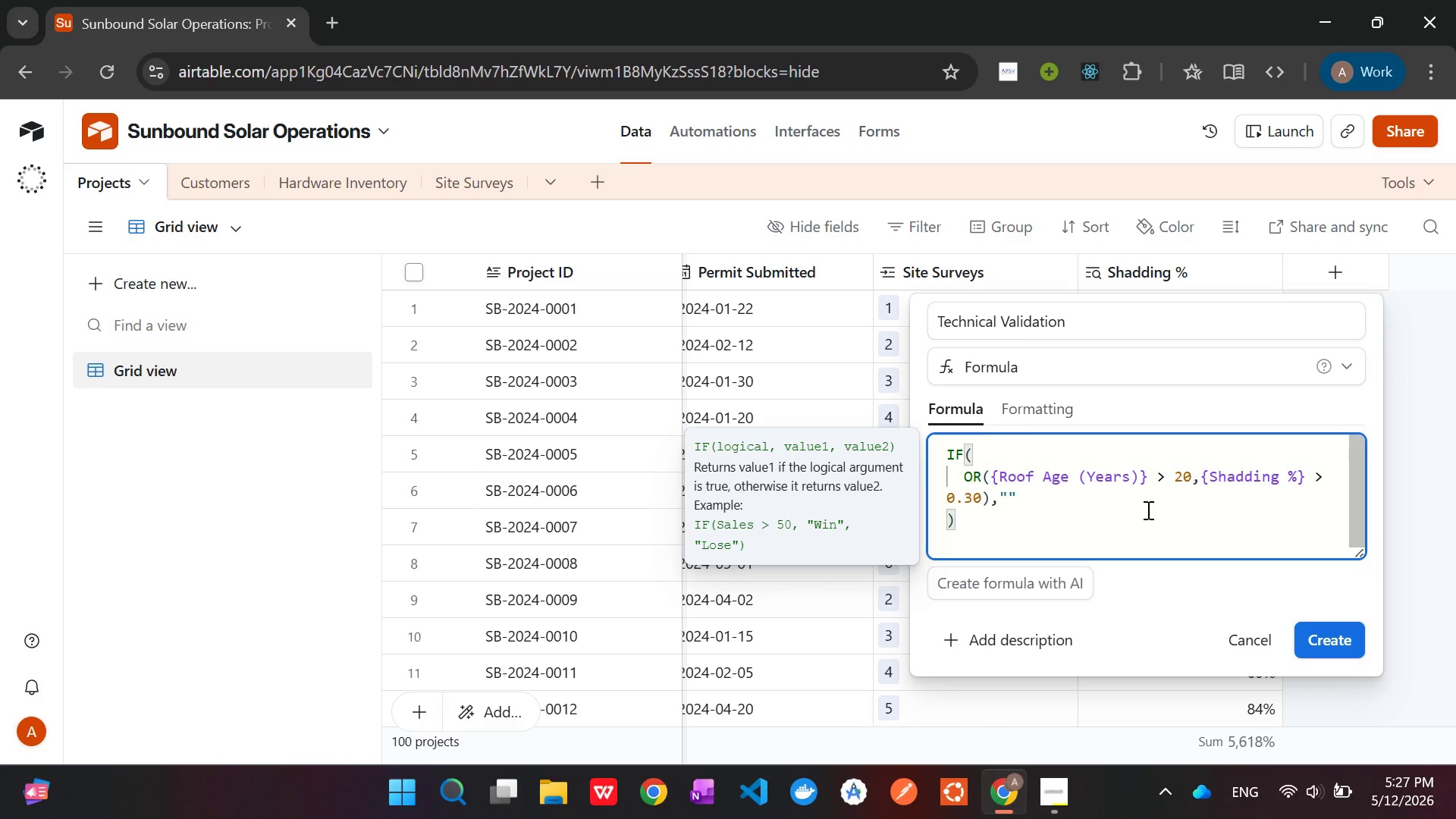 
key(Meta+MetaLeft)
 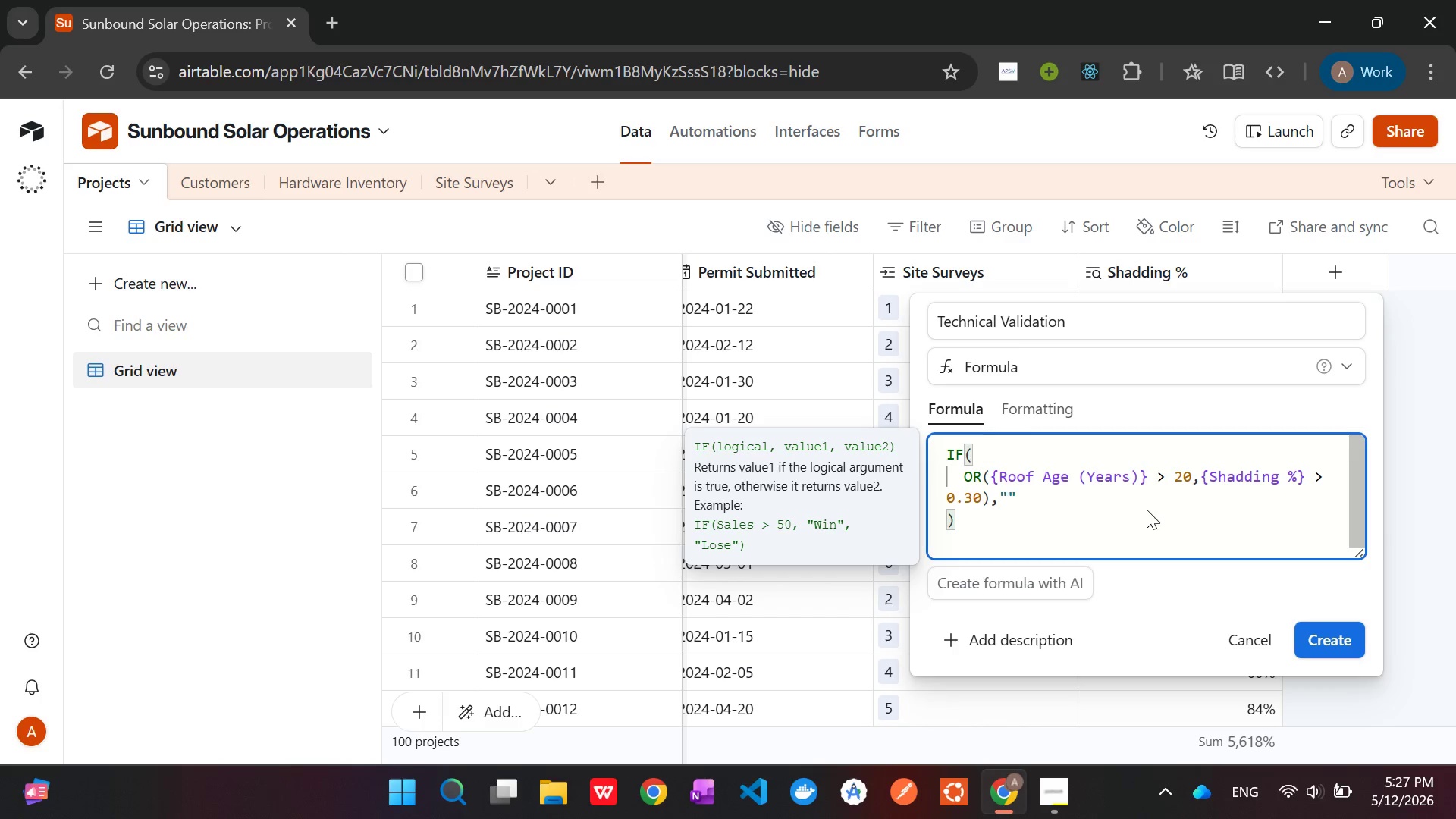 
key(Meta+V)
 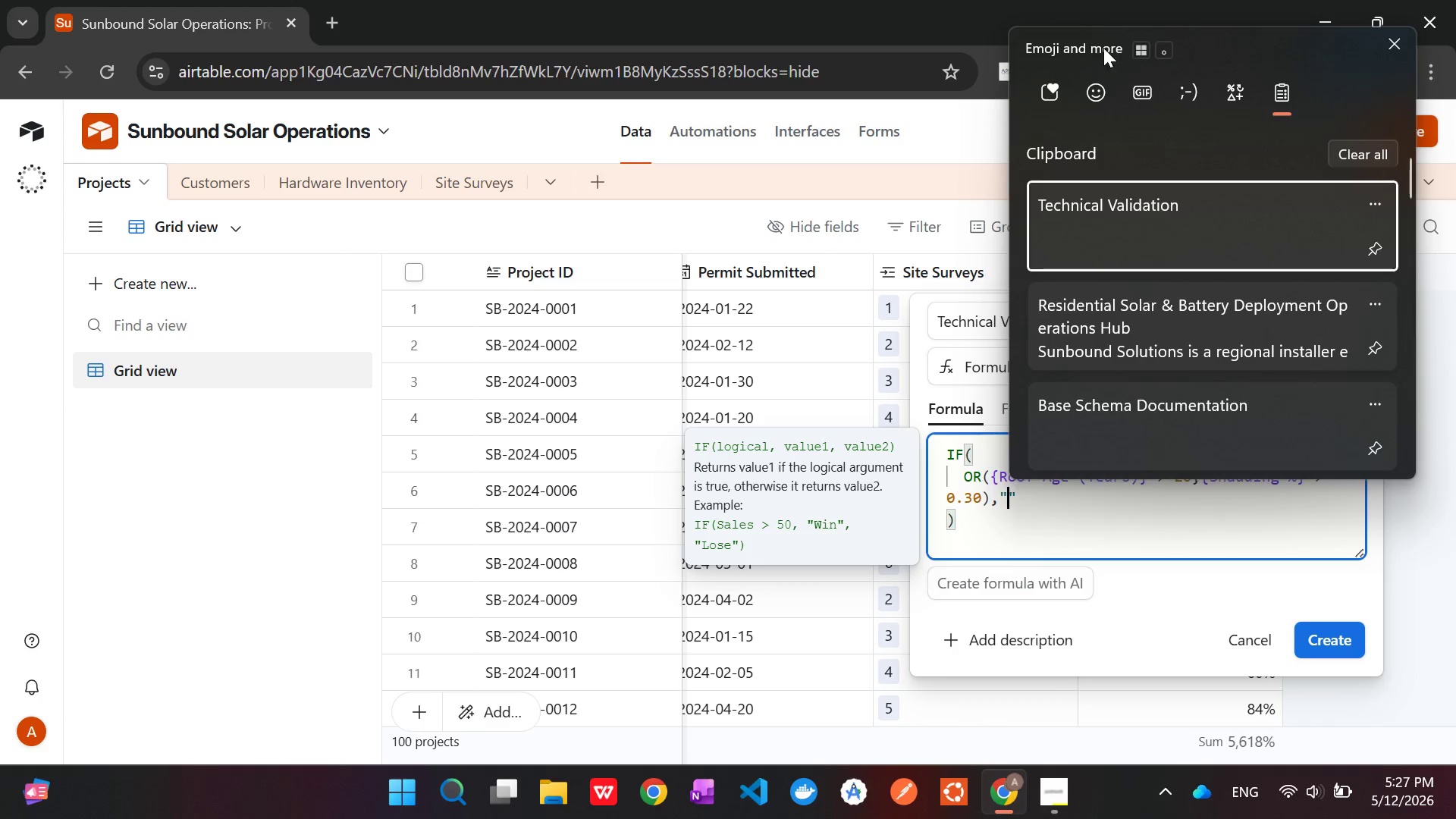 
left_click([1105, 86])
 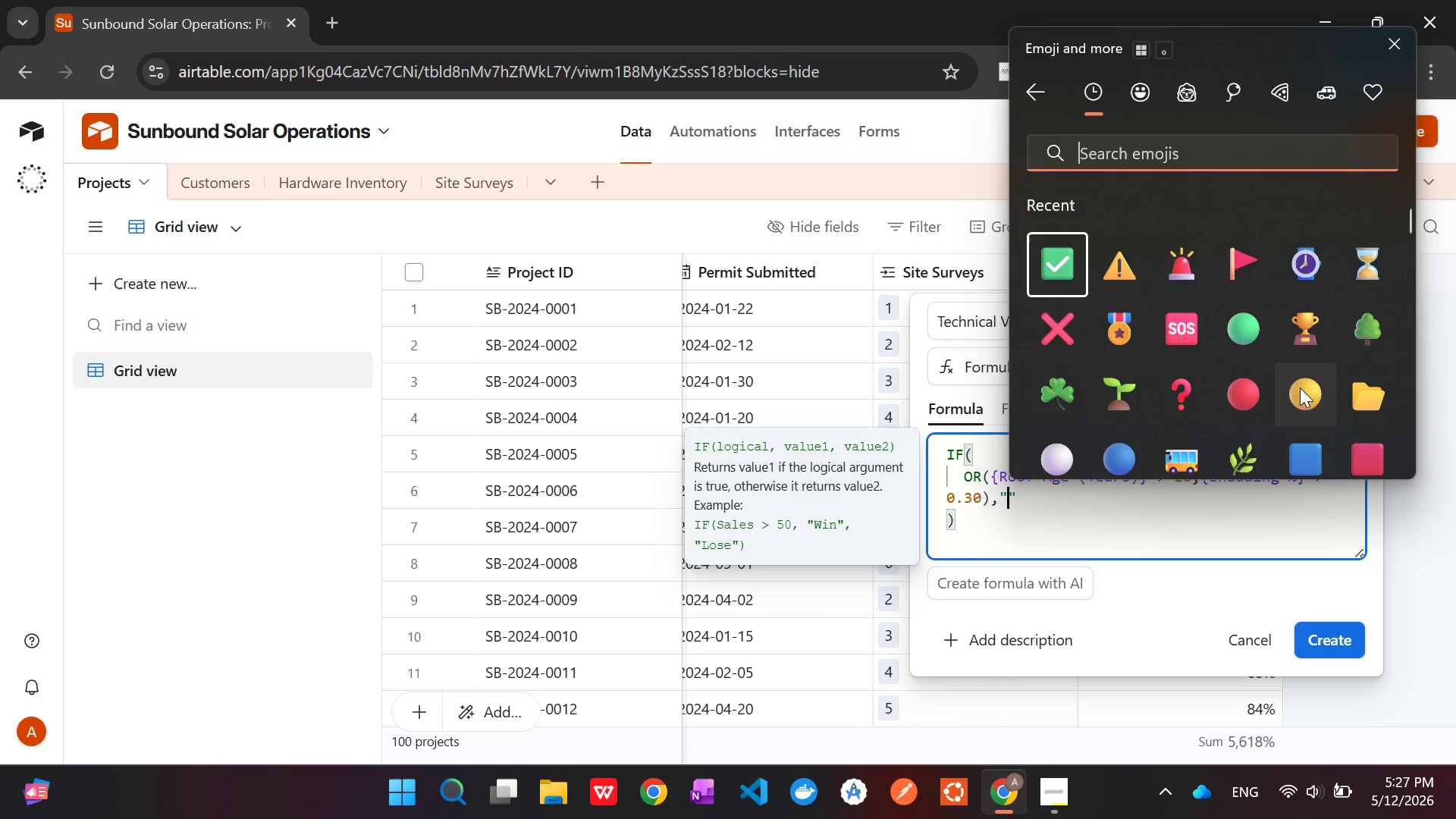 
scroll: coordinate [1208, 365], scroll_direction: none, amount: 0.0
 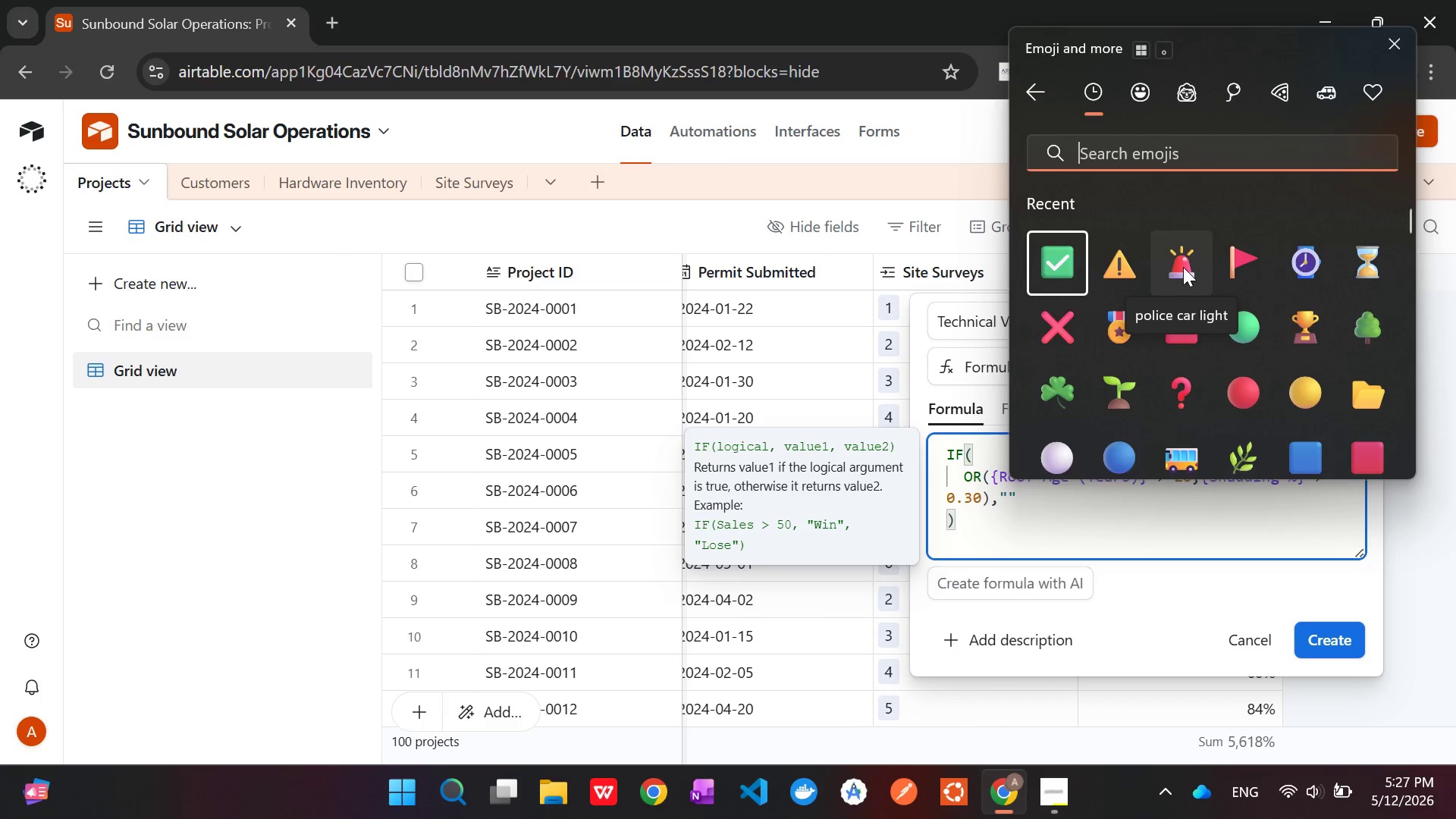 
left_click([1183, 267])
 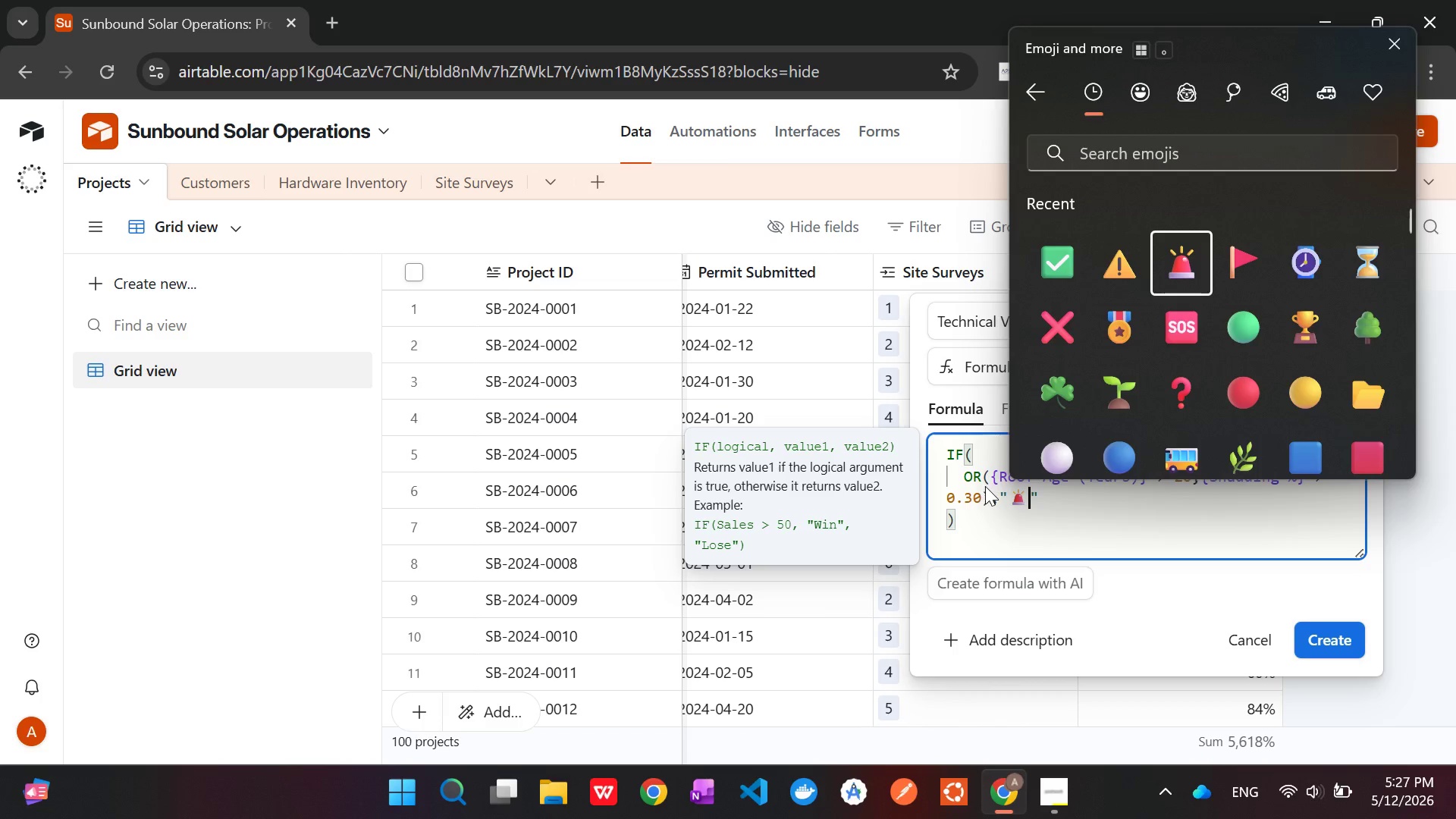 
type( REJECTED)
 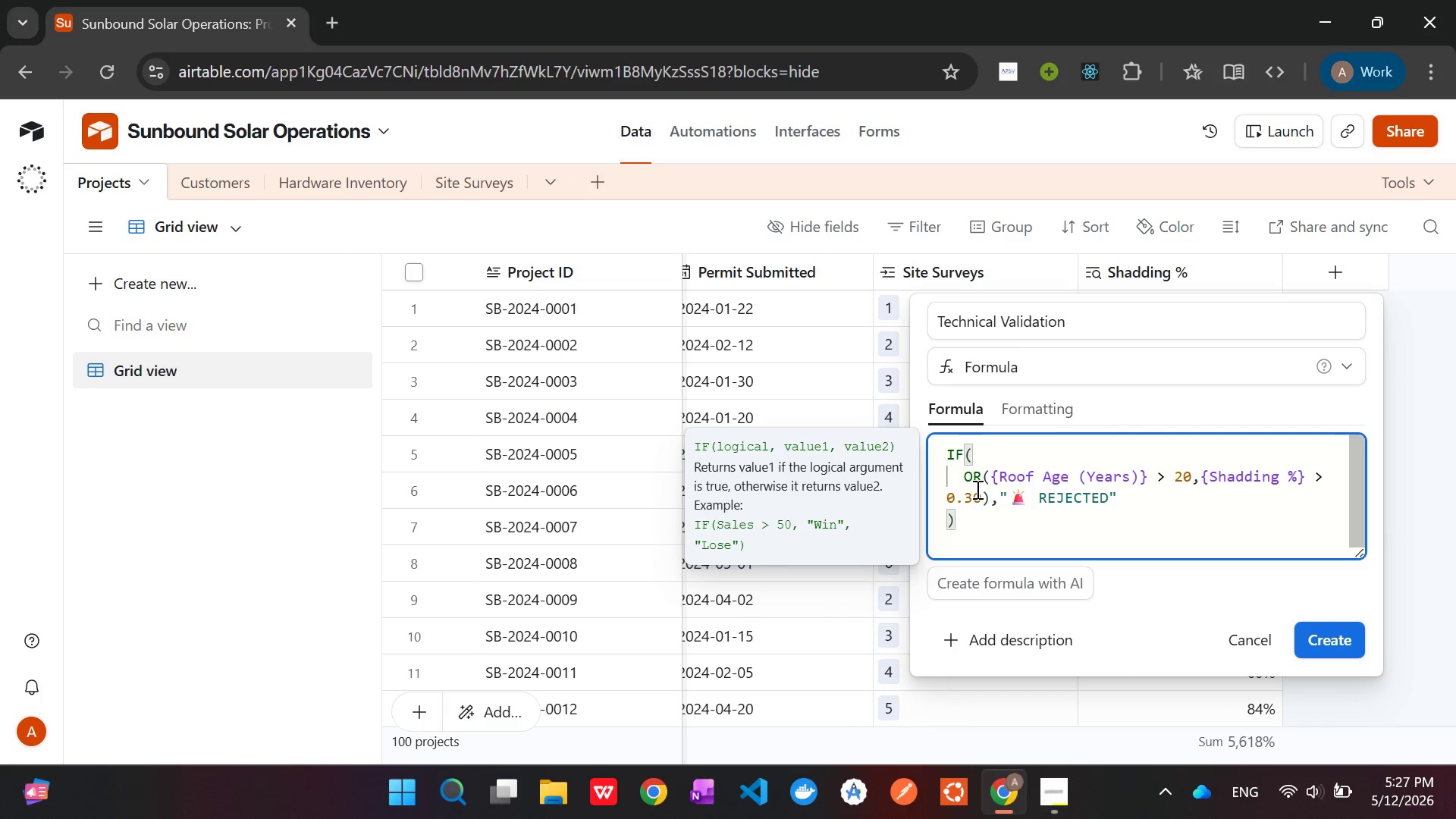 
wait(5.88)
 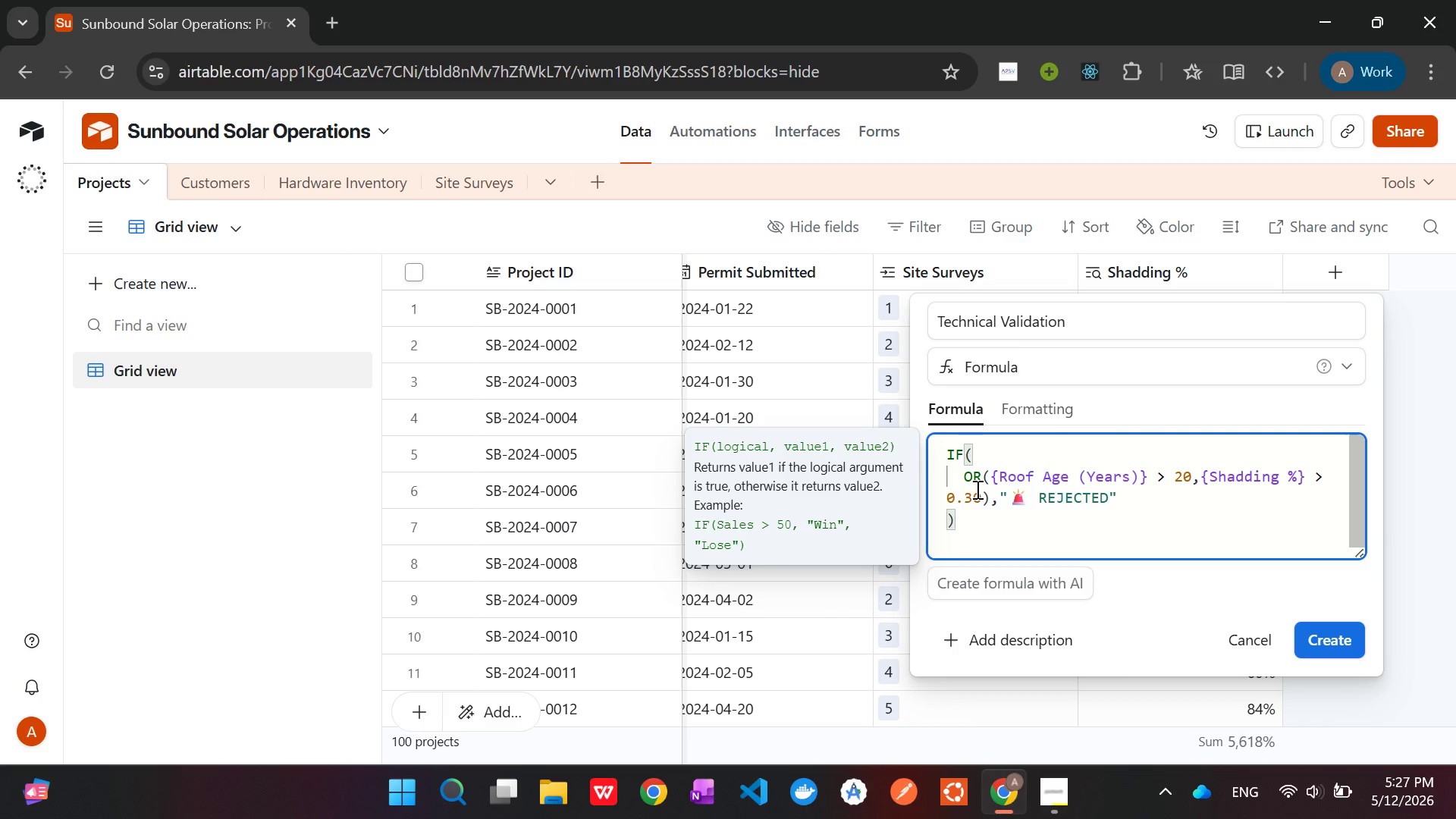 
key(Backspace)
key(Backspace)
type(:Roof/Shadinf)
key(Backspace)
type(g)
 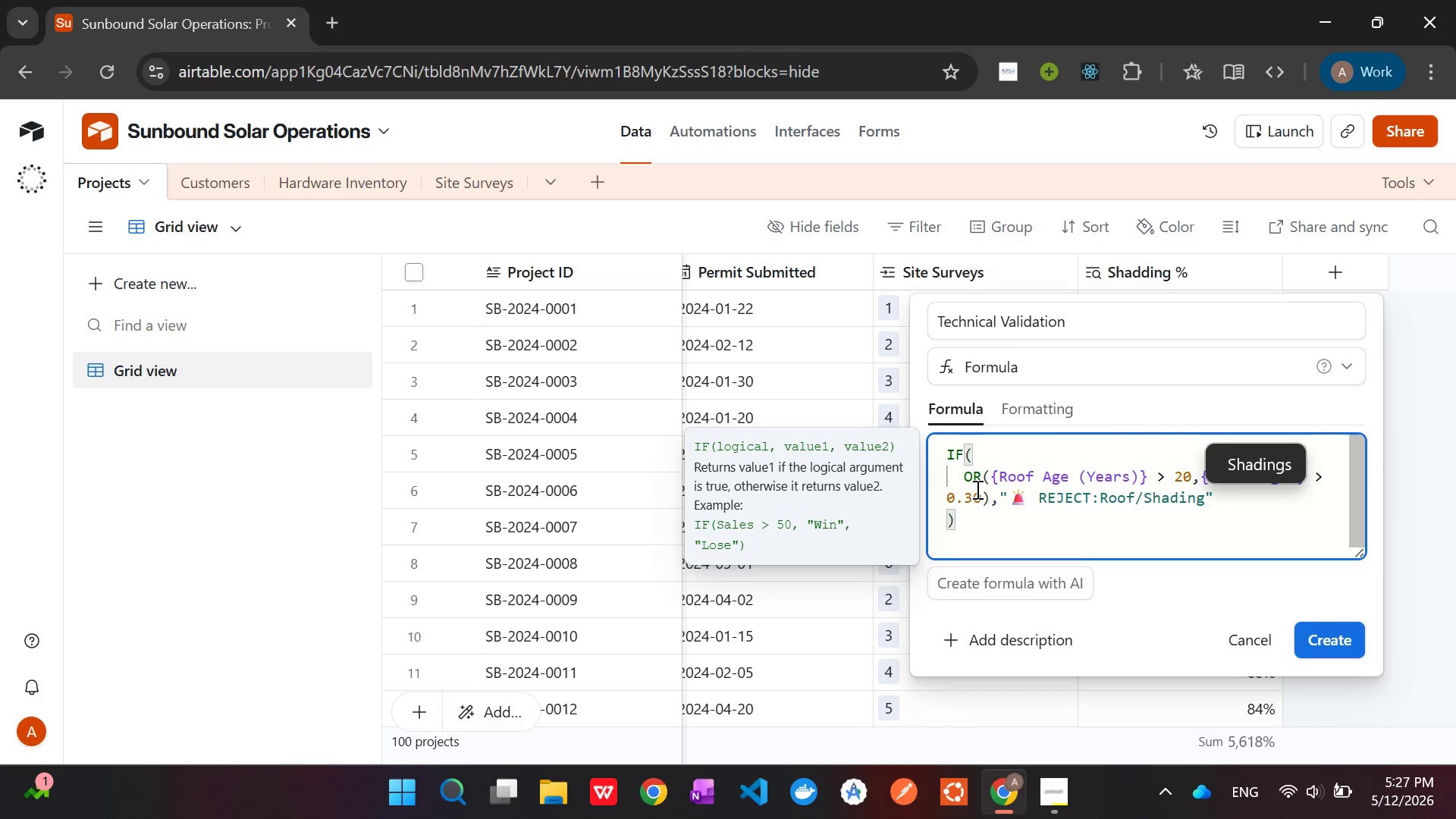 
left_click([1053, 790])